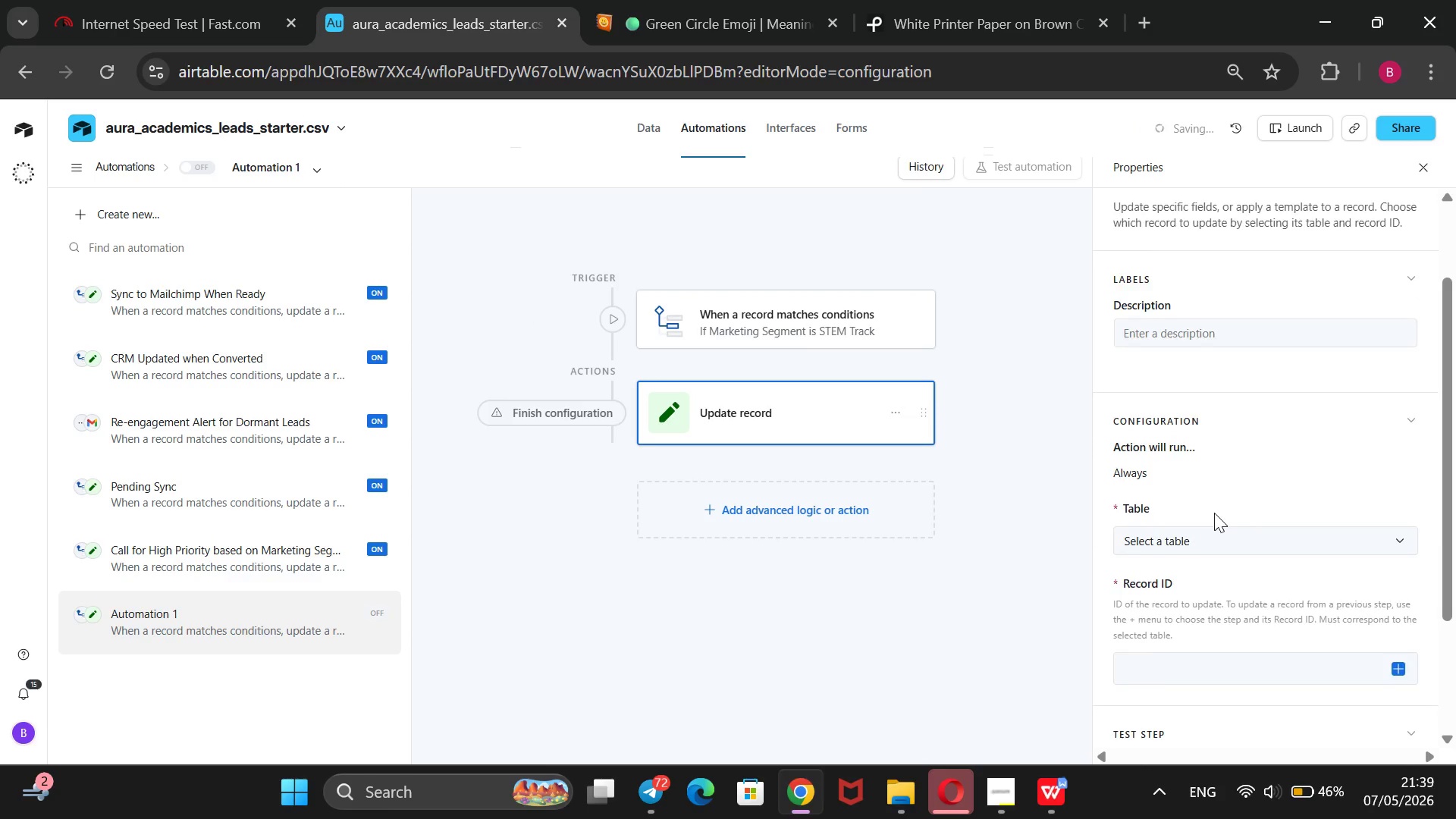 
scroll: coordinate [1214, 513], scroll_direction: none, amount: 0.0
 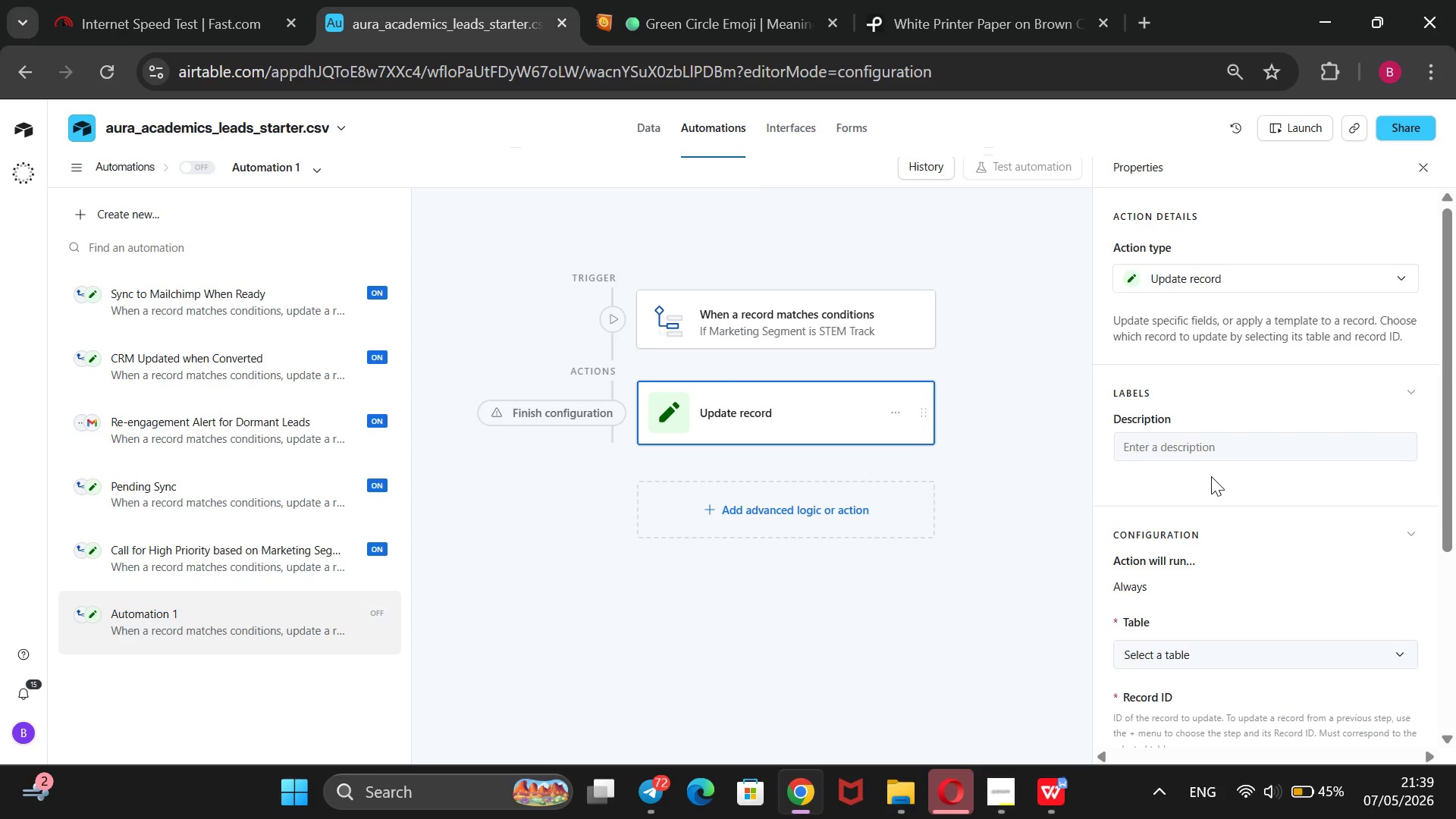 
wait(10.85)
 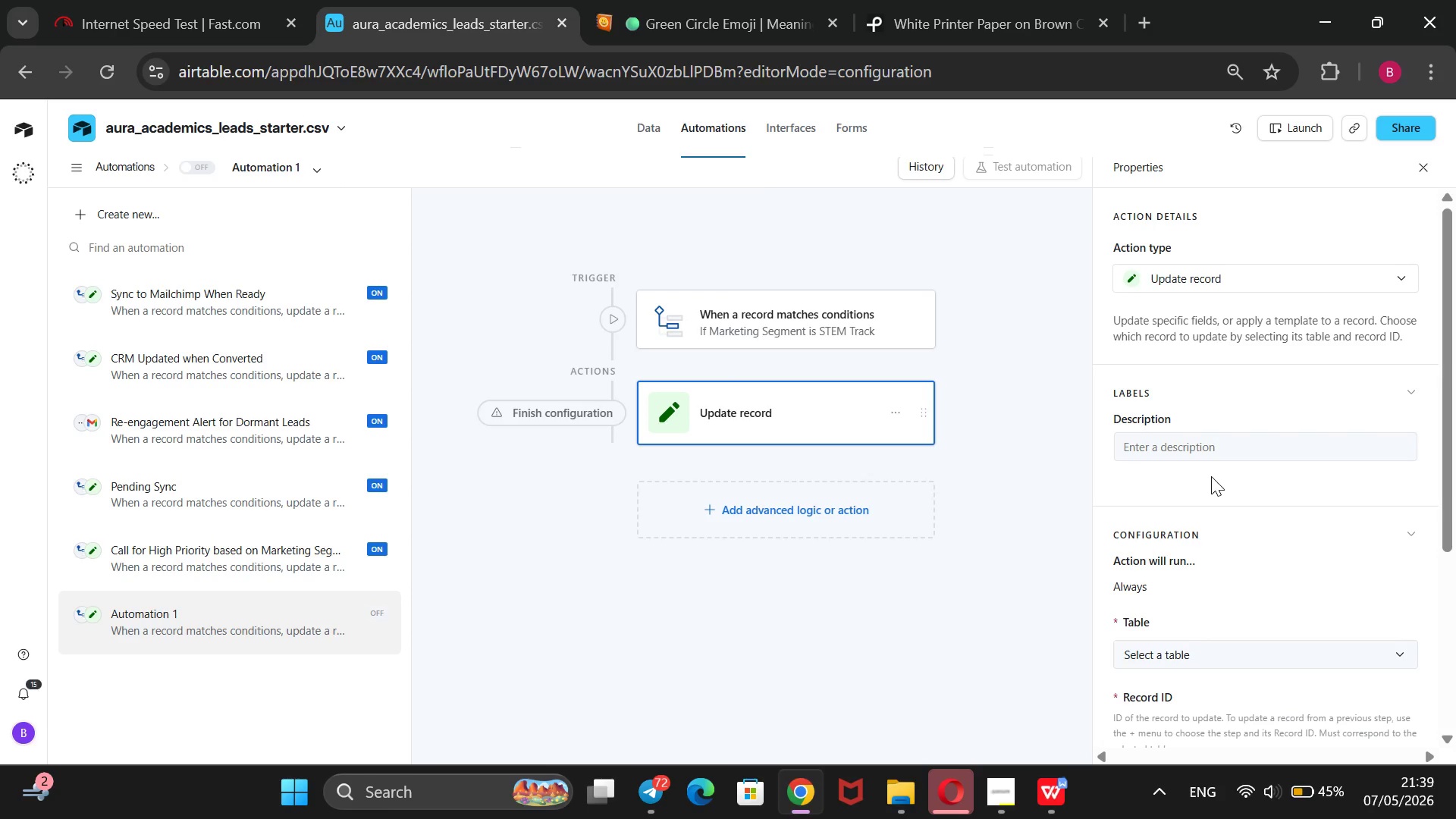 
left_click([1293, 652])
 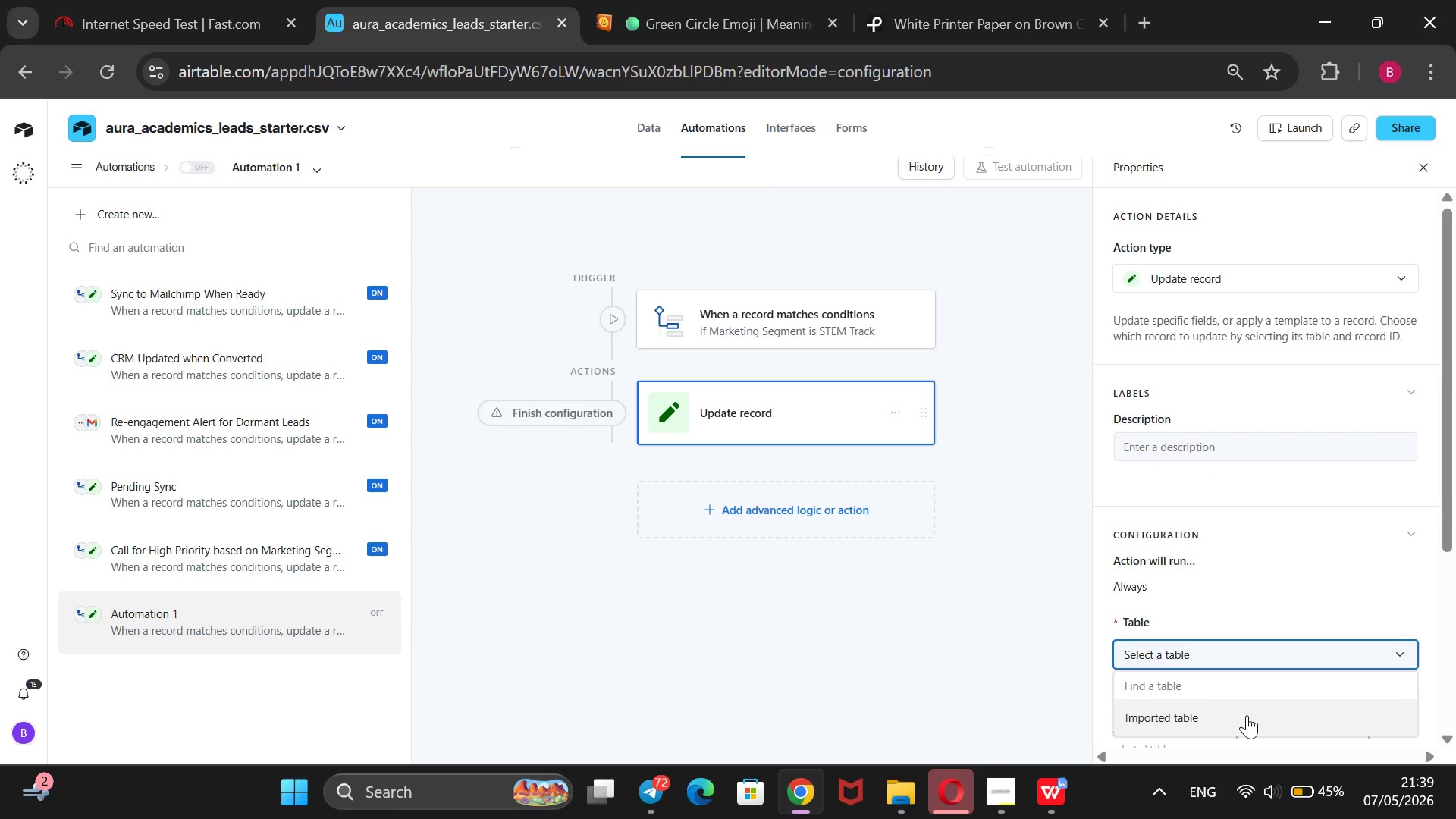 
left_click([1247, 715])
 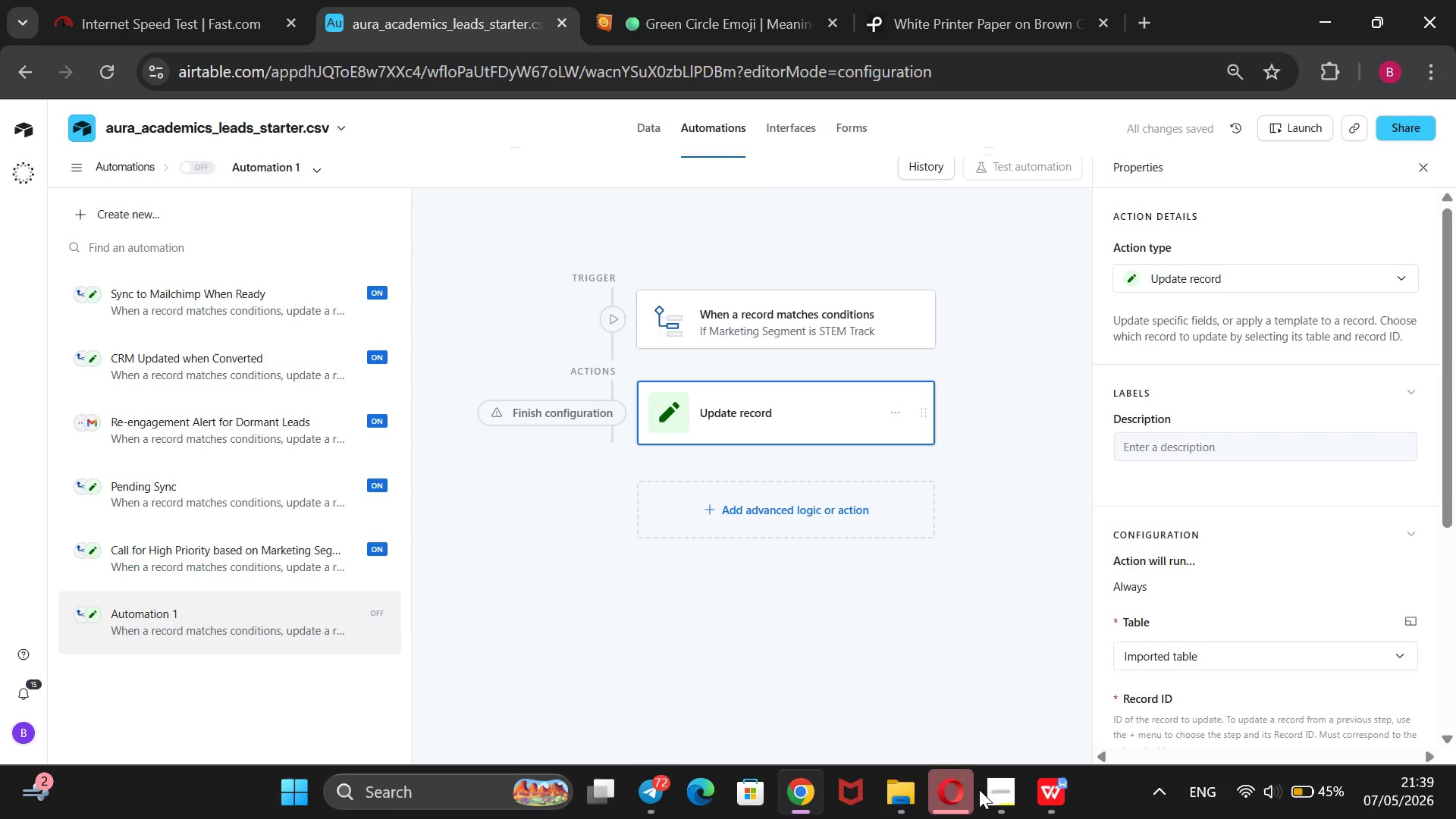 
left_click([1006, 789])
 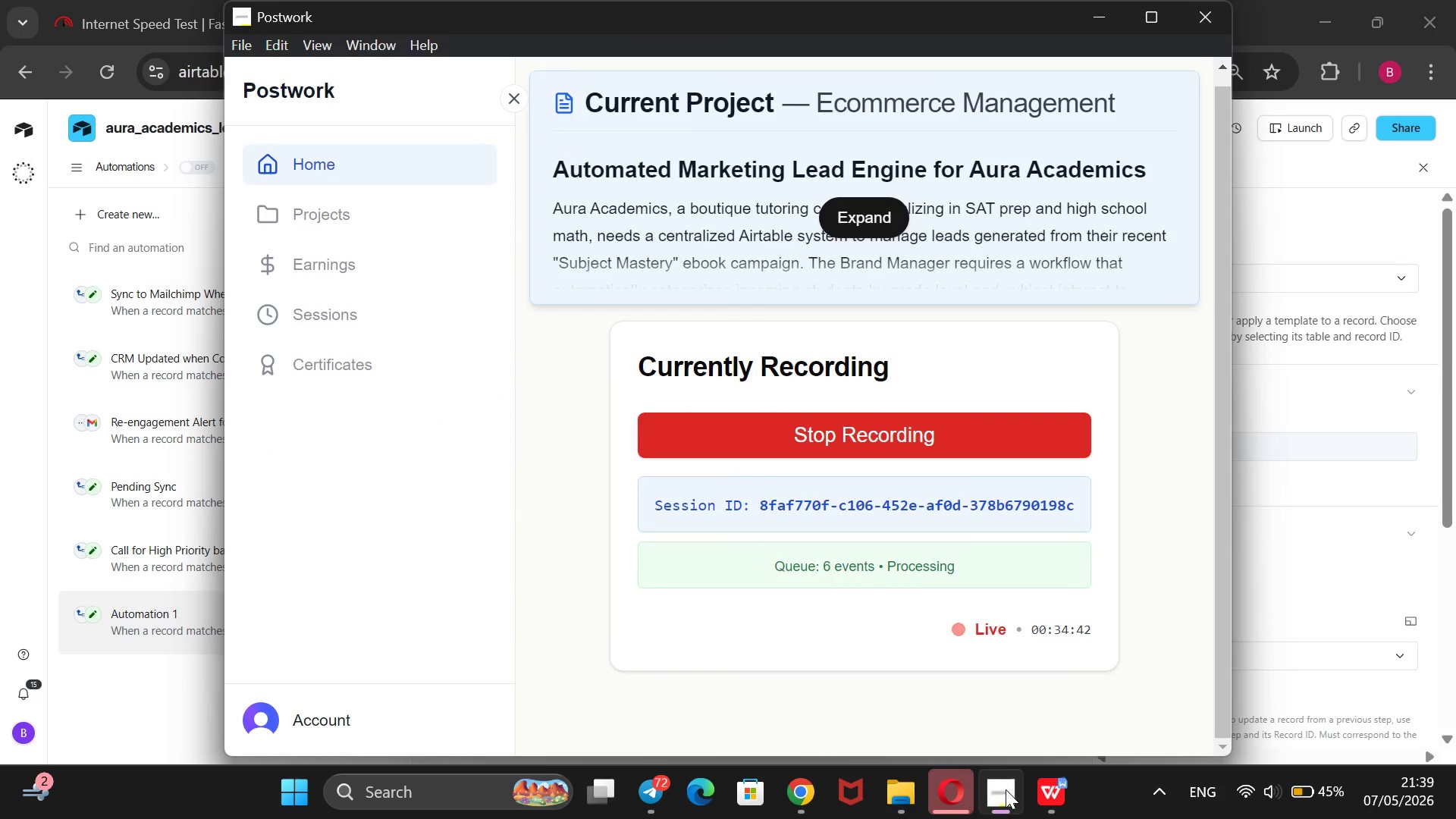 
left_click([1006, 789])
 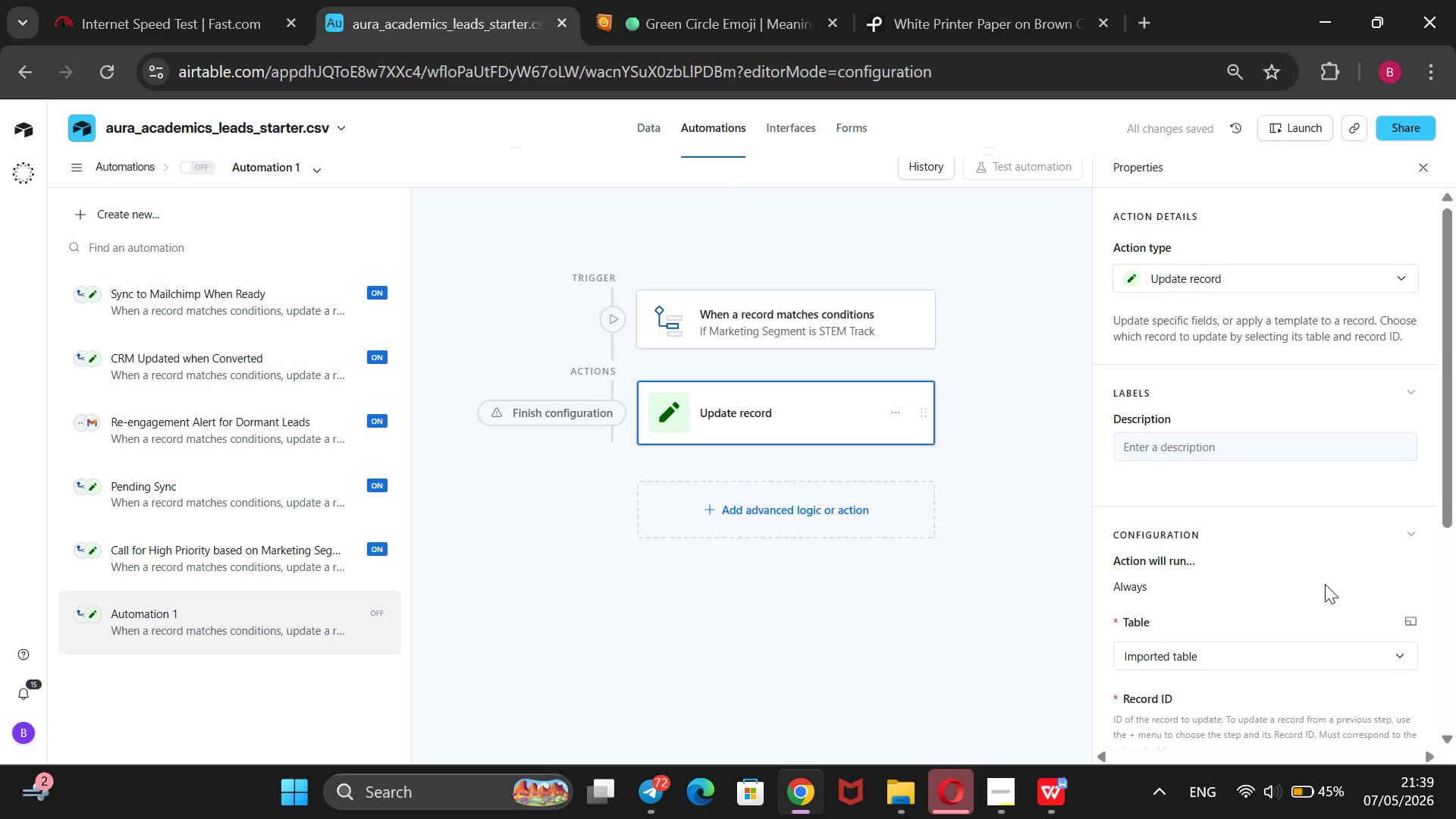 
scroll: coordinate [1323, 585], scroll_direction: none, amount: 0.0
 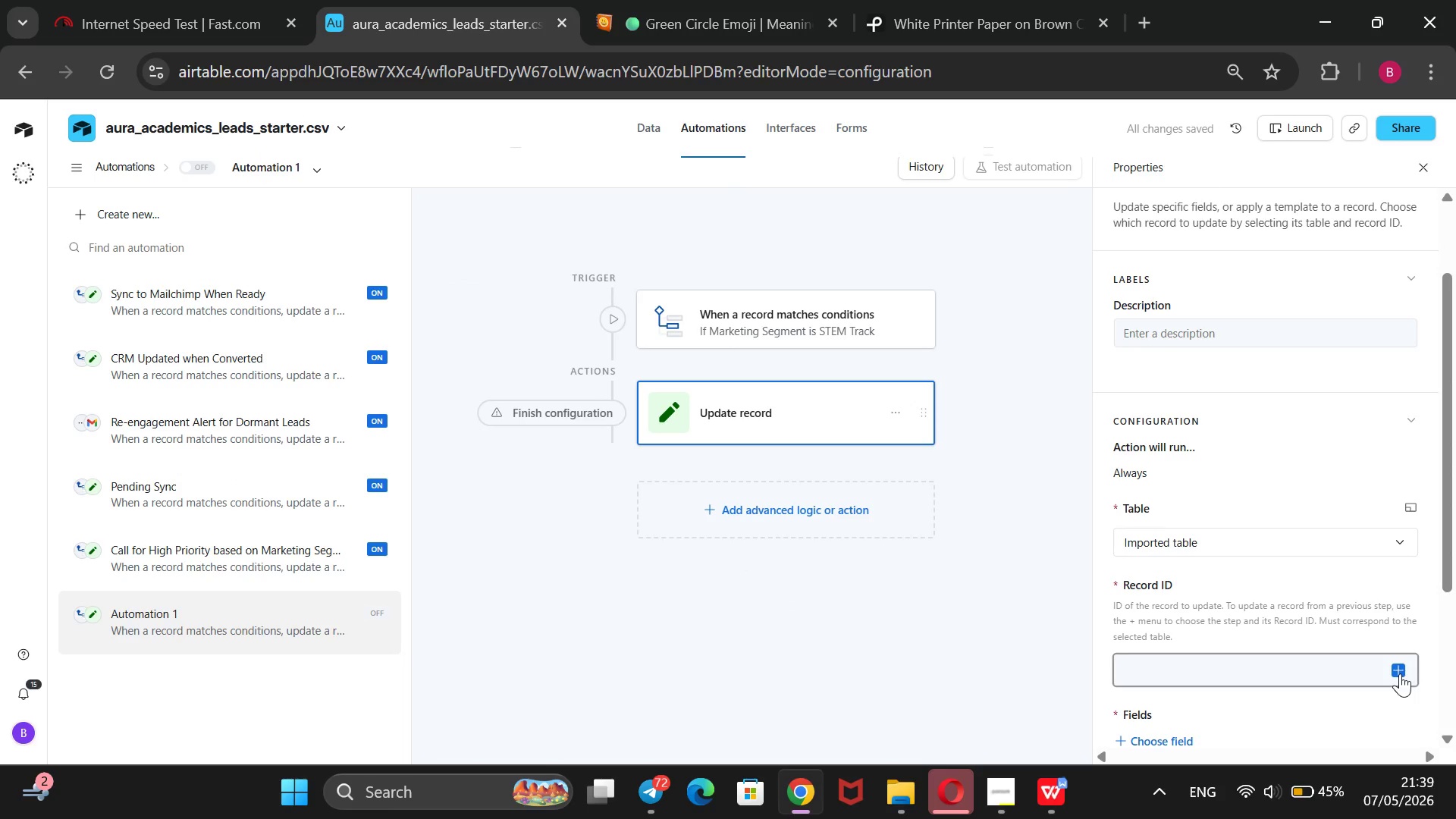 
left_click([1400, 671])
 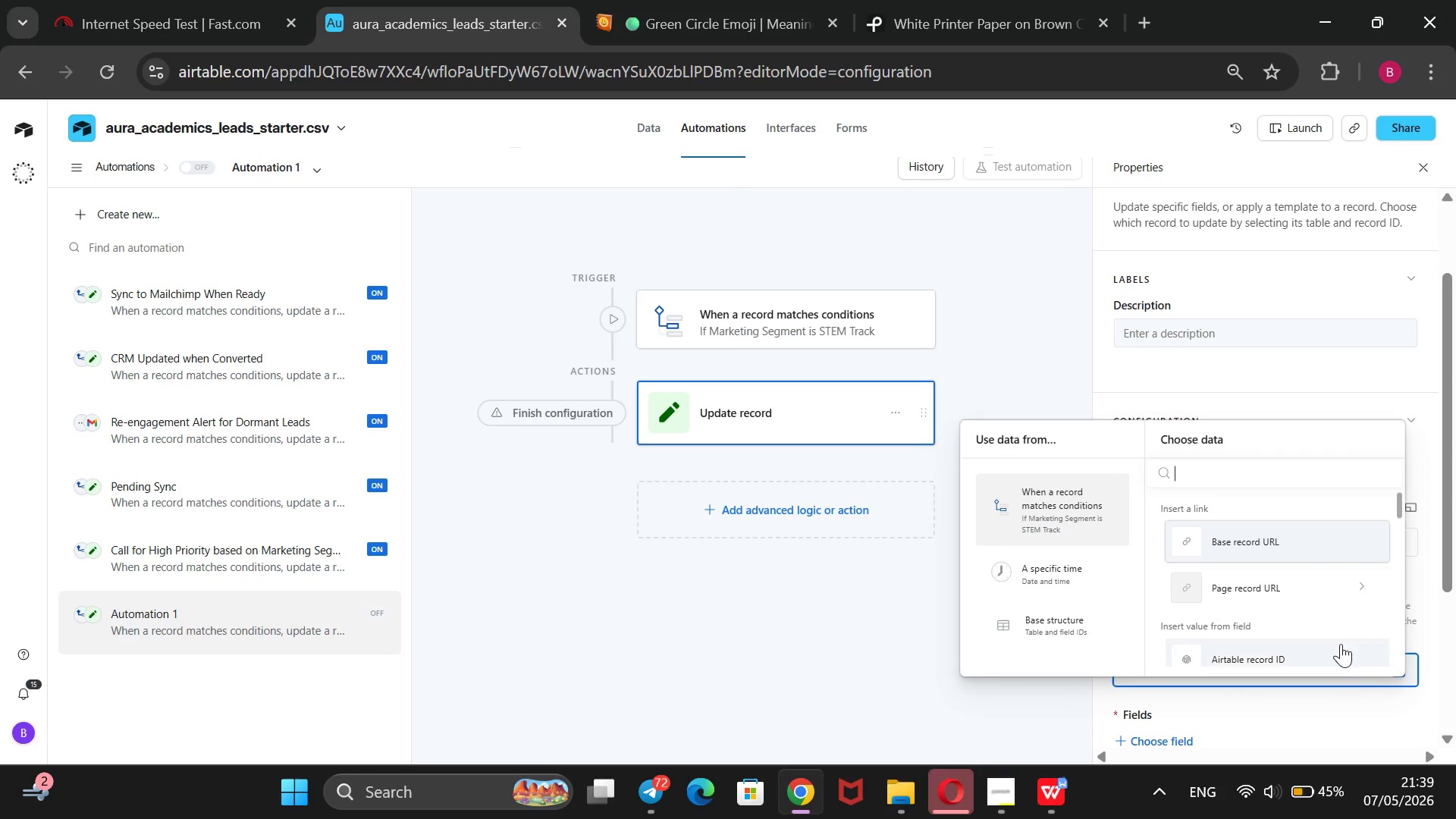 
left_click([1341, 644])
 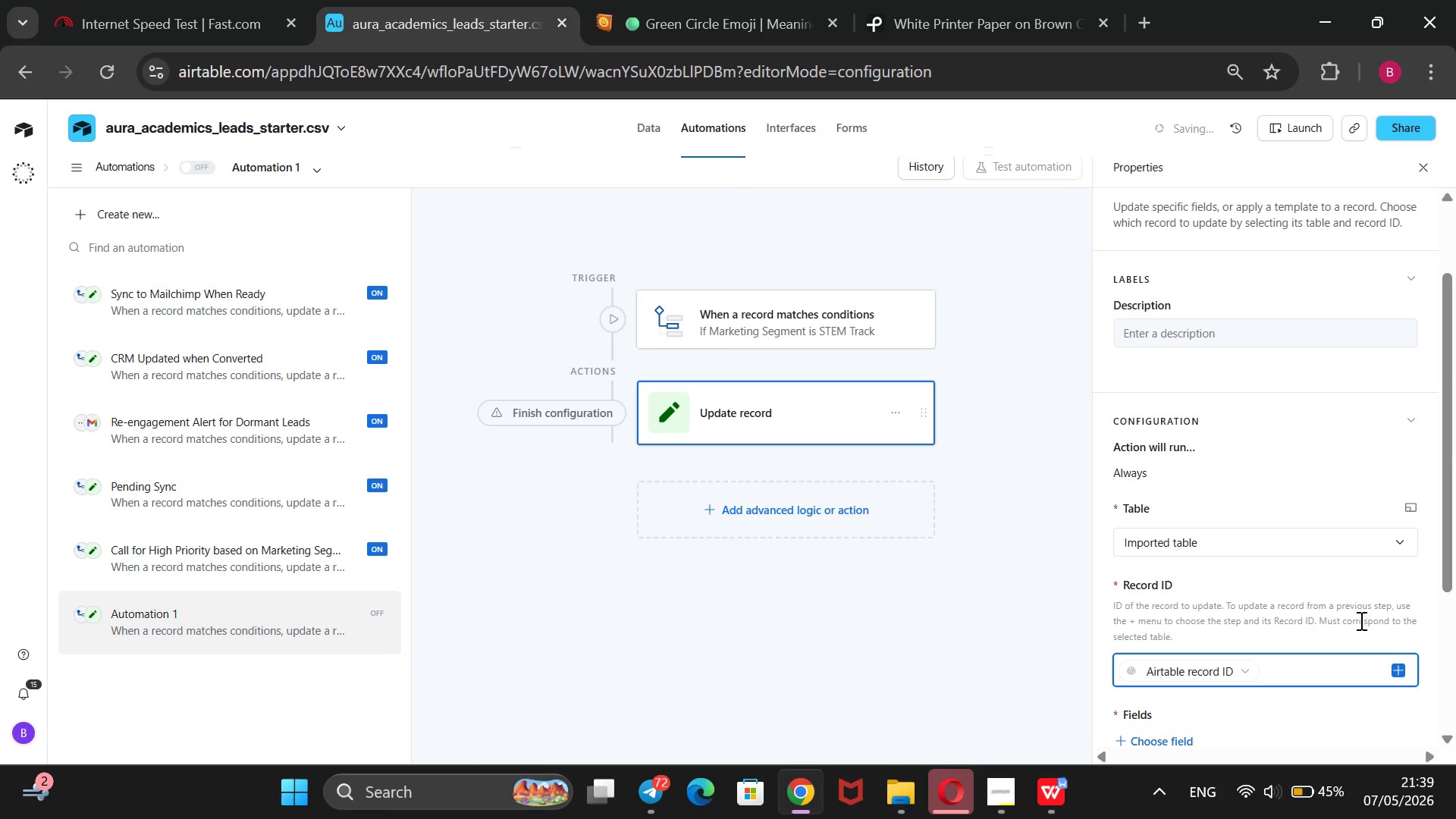 
scroll: coordinate [1357, 617], scroll_direction: down, amount: 2.0
 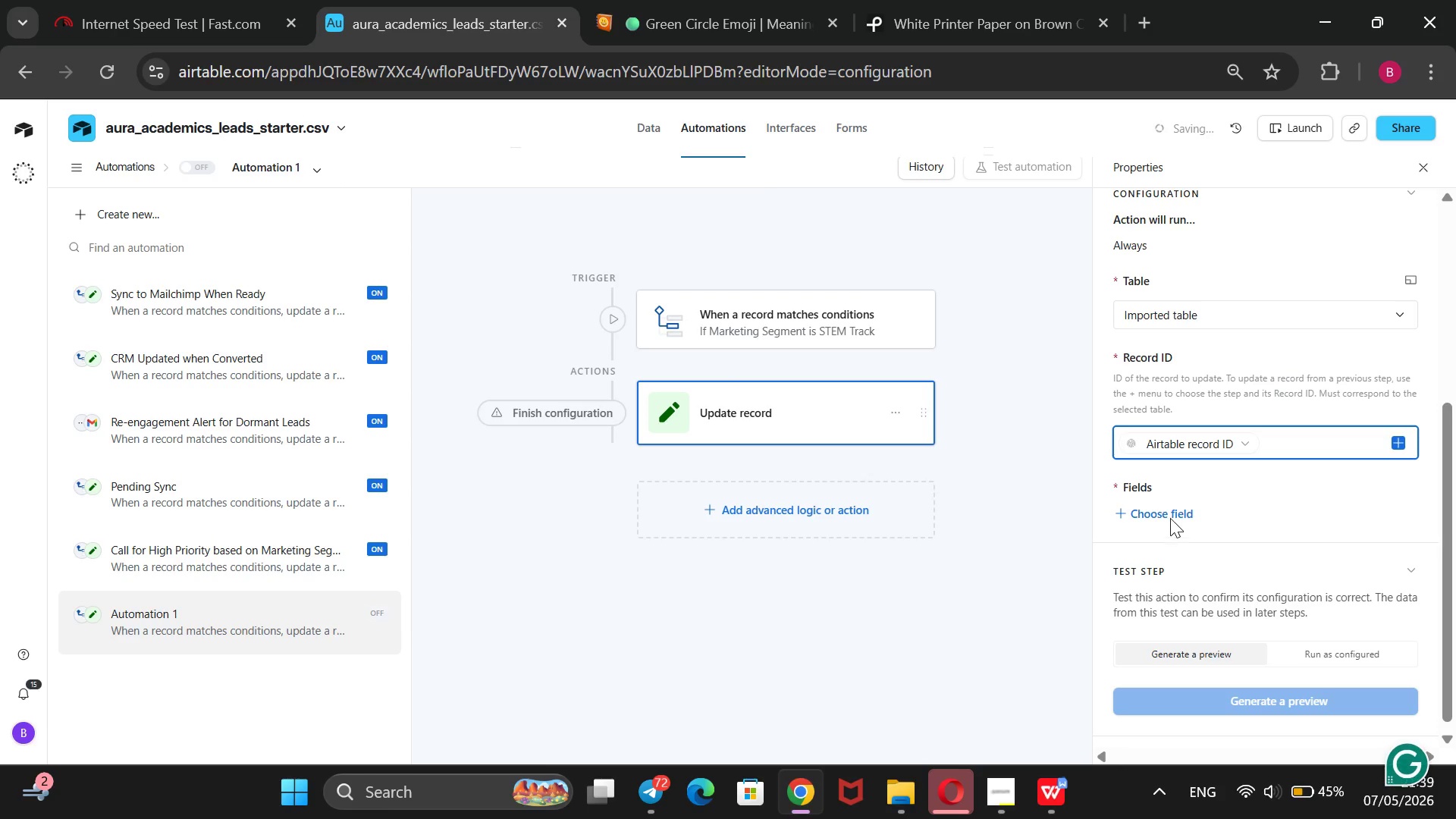 
left_click([1168, 508])
 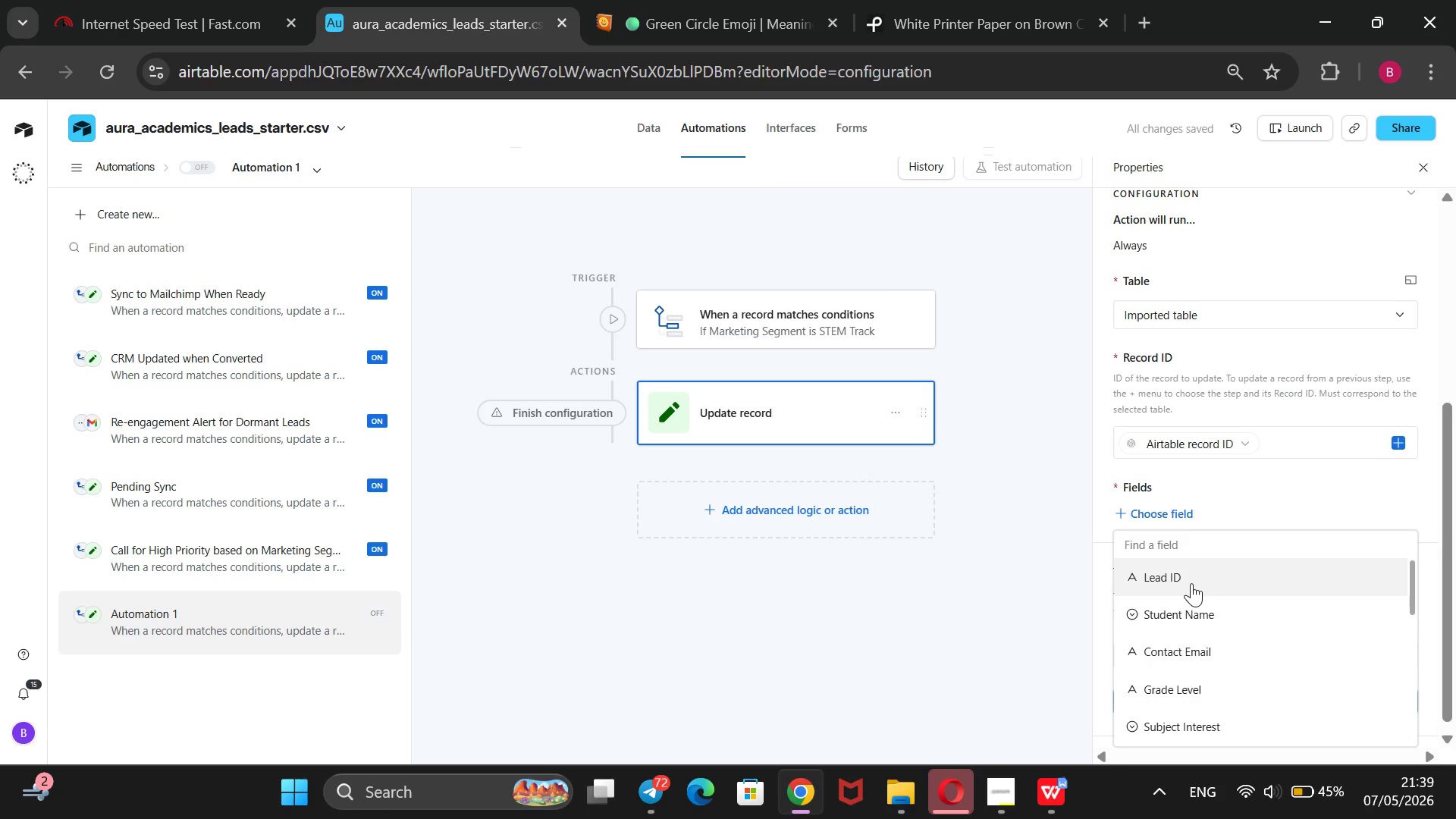 
wait(5.95)
 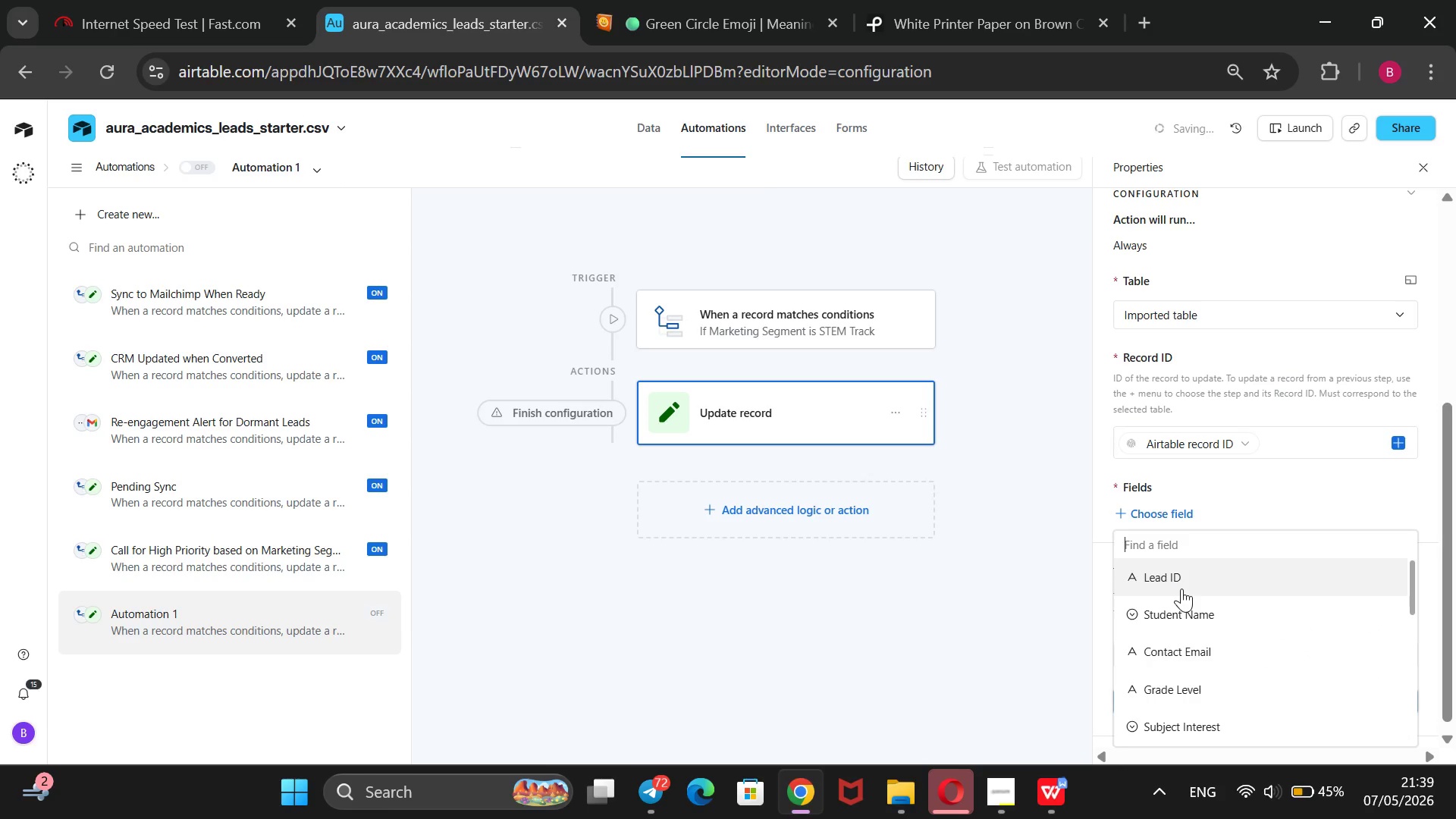 
scroll: coordinate [1196, 579], scroll_direction: down, amount: 1.0
 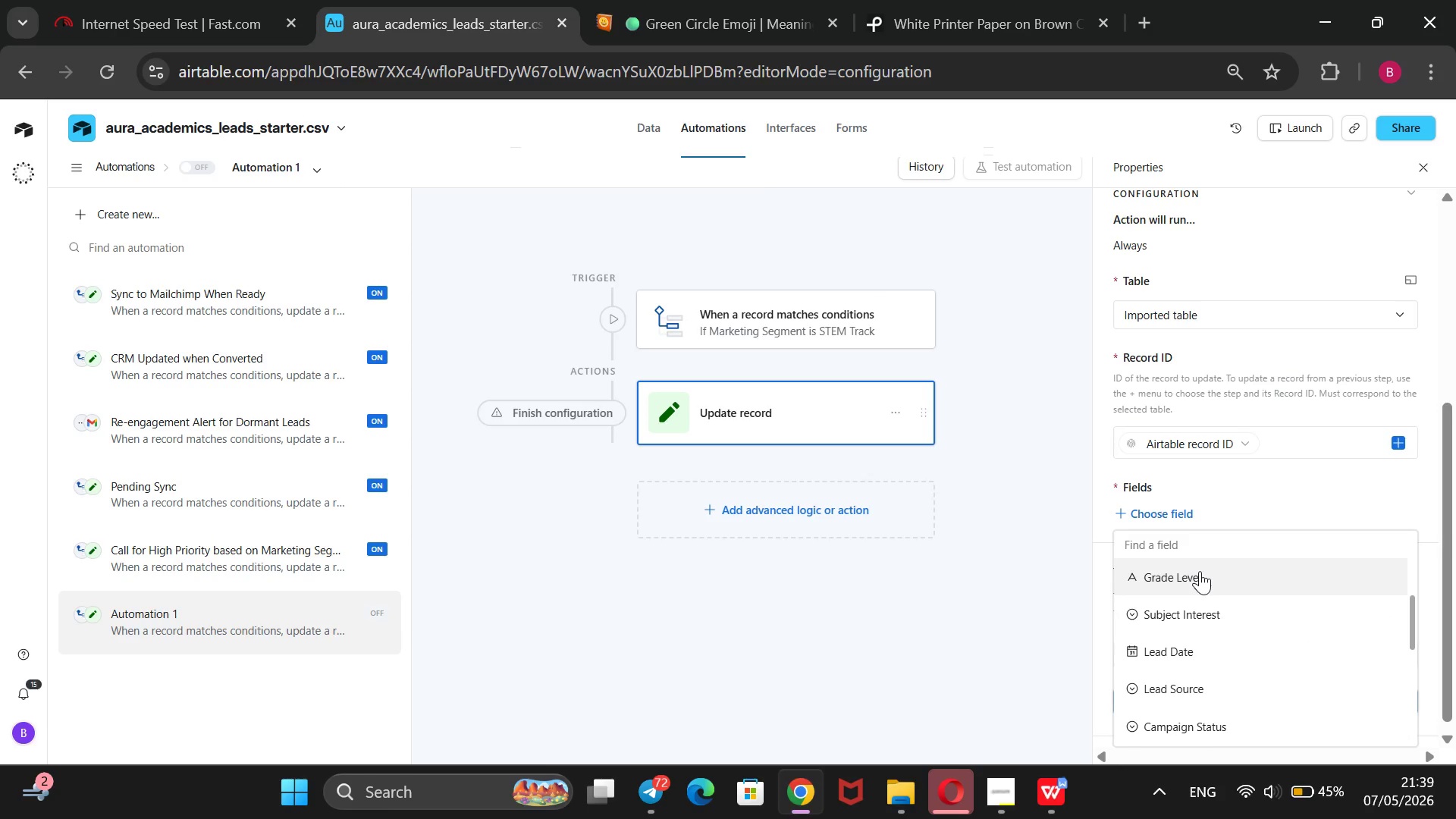 
scroll: coordinate [1194, 571], scroll_direction: none, amount: 0.0
 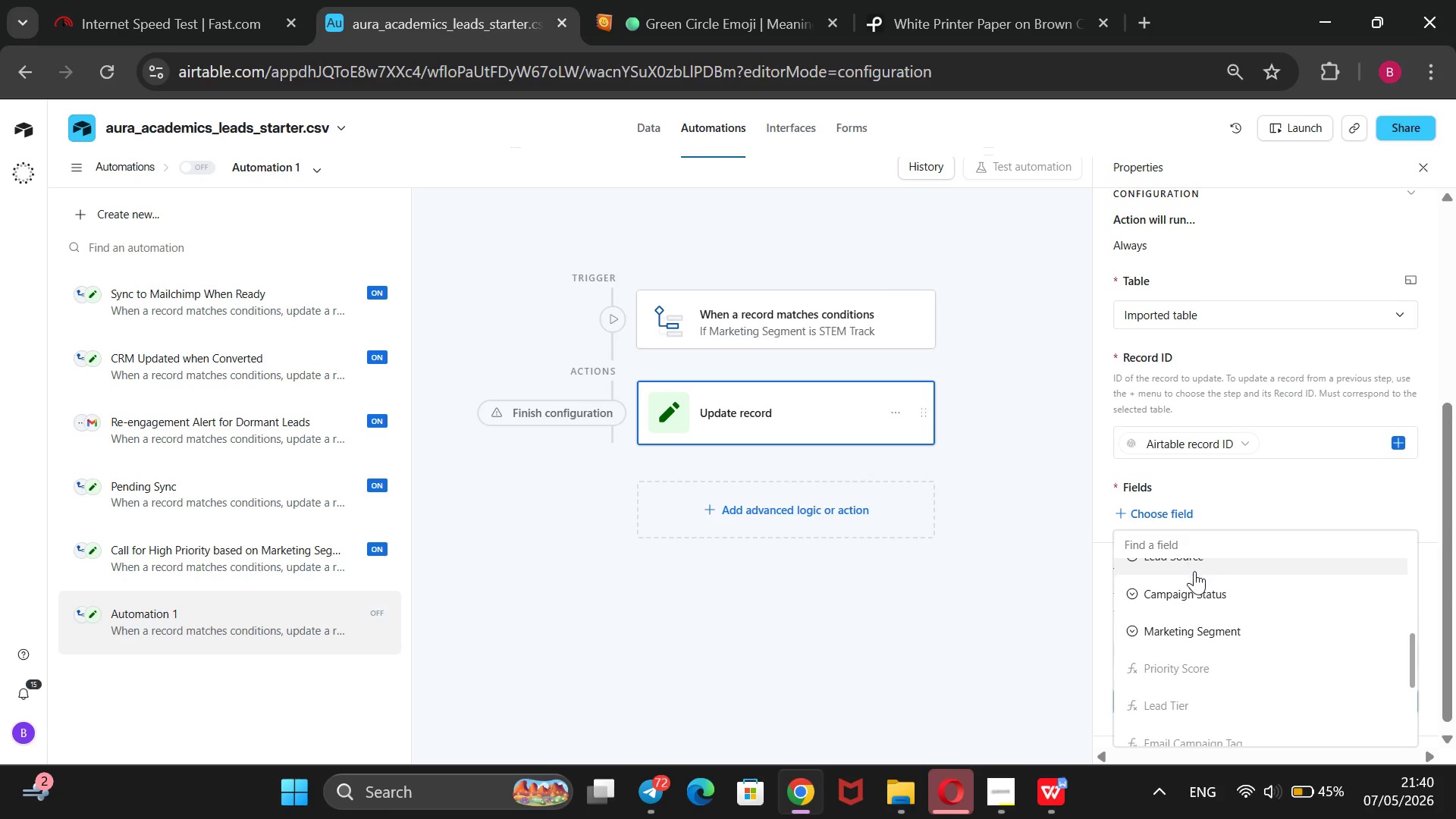 
scroll: coordinate [1194, 571], scroll_direction: down, amount: 3.0
 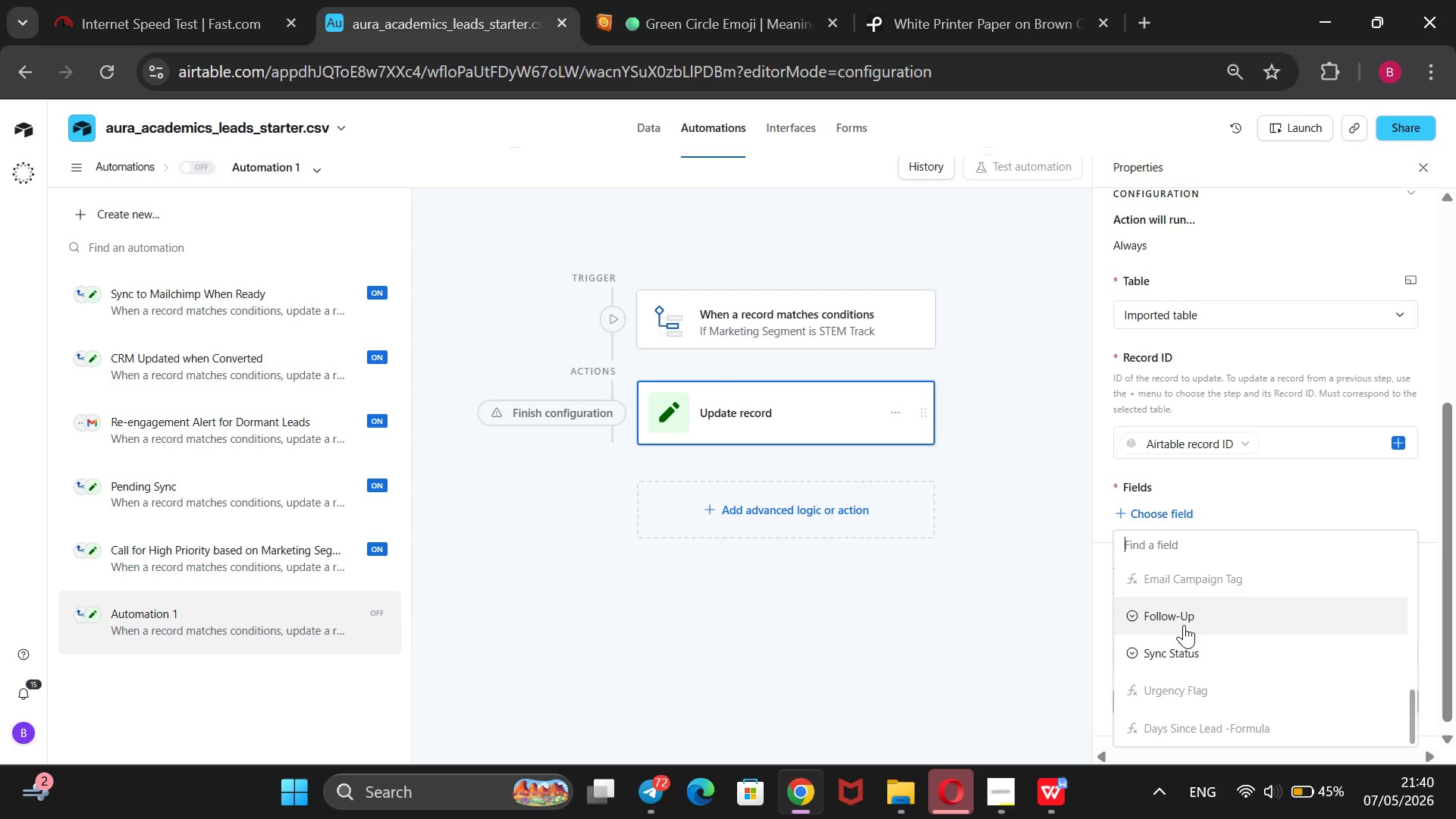 
left_click([1185, 621])
 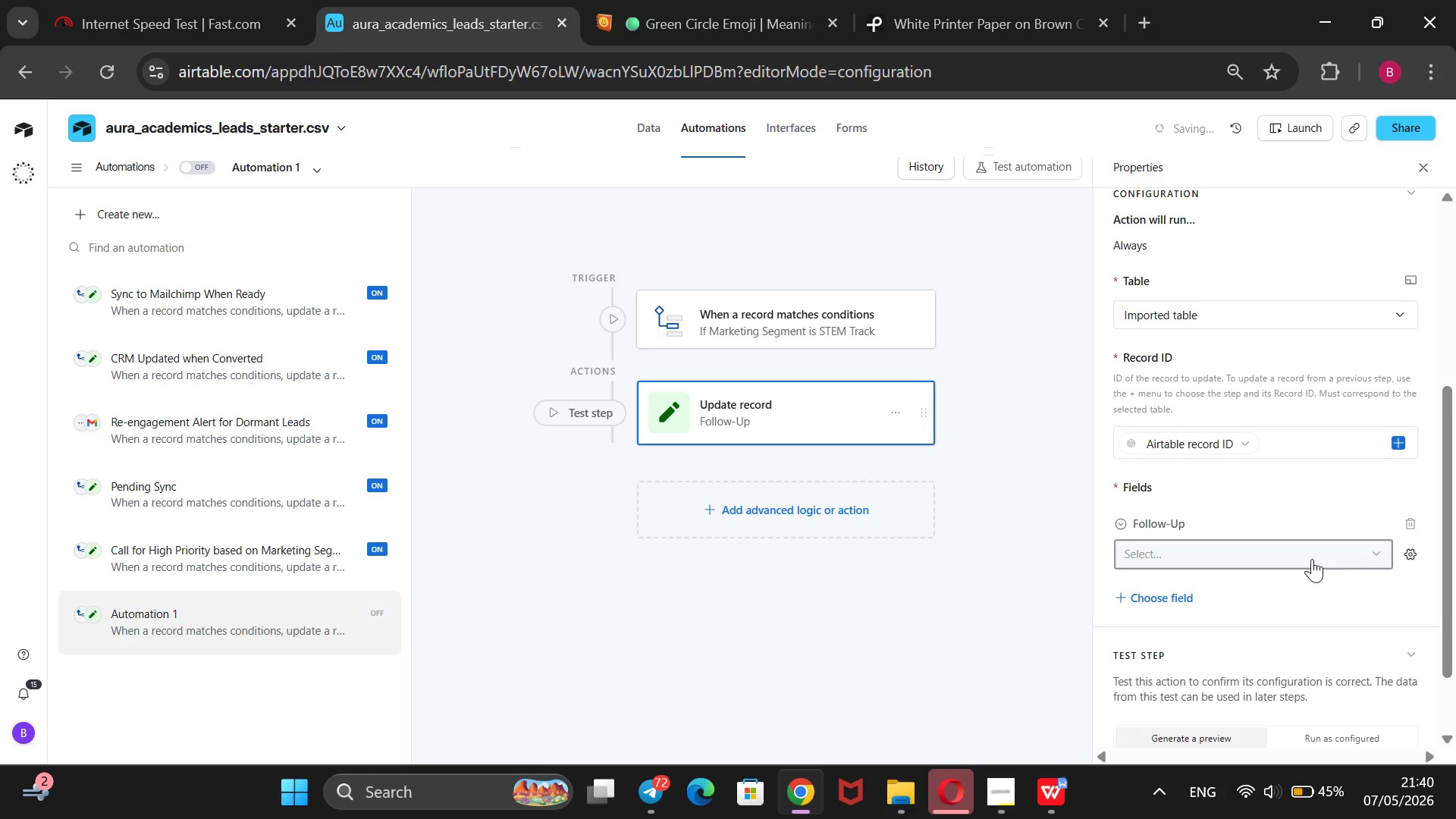 
left_click([1312, 559])
 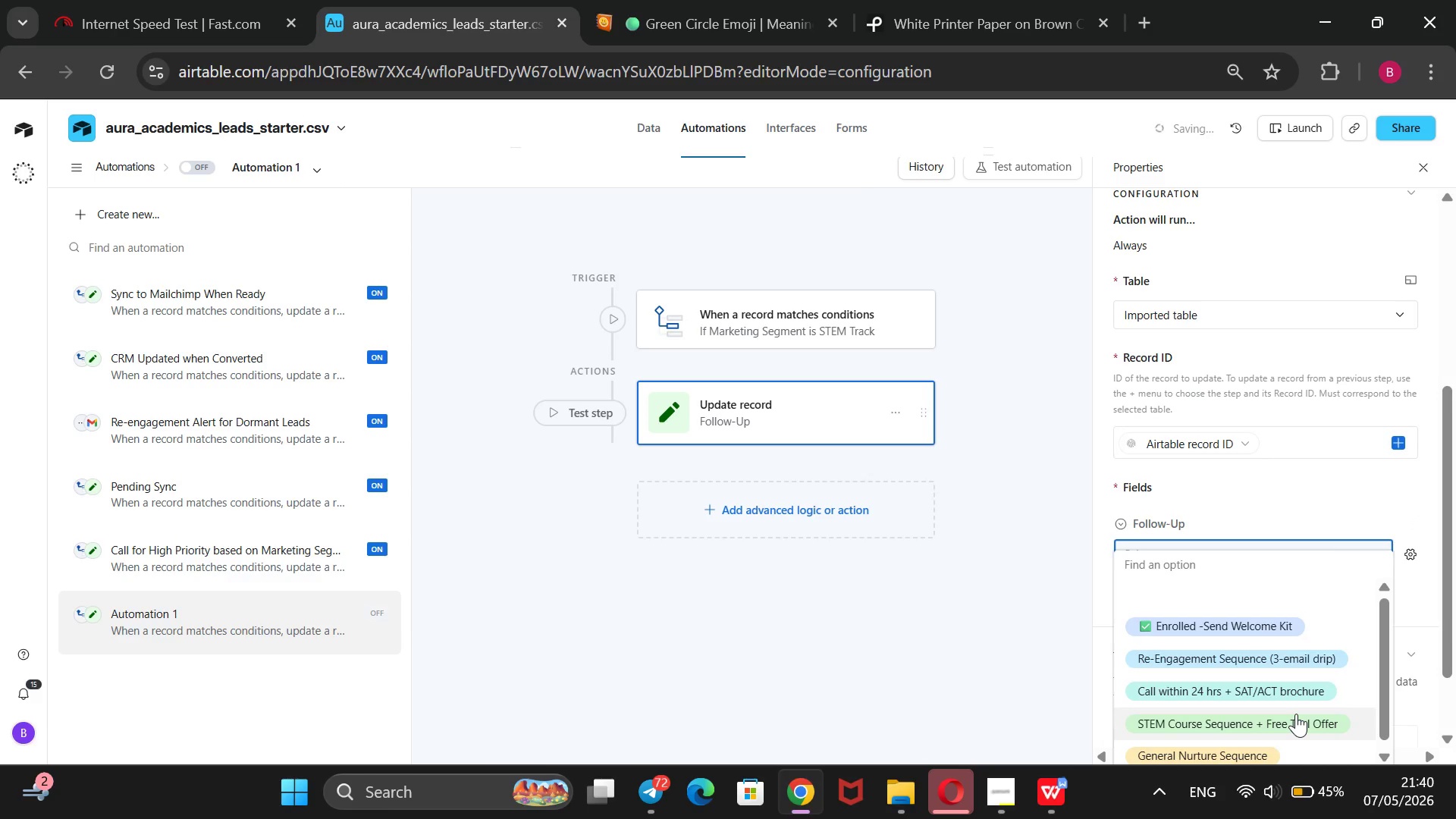 
left_click([1296, 714])
 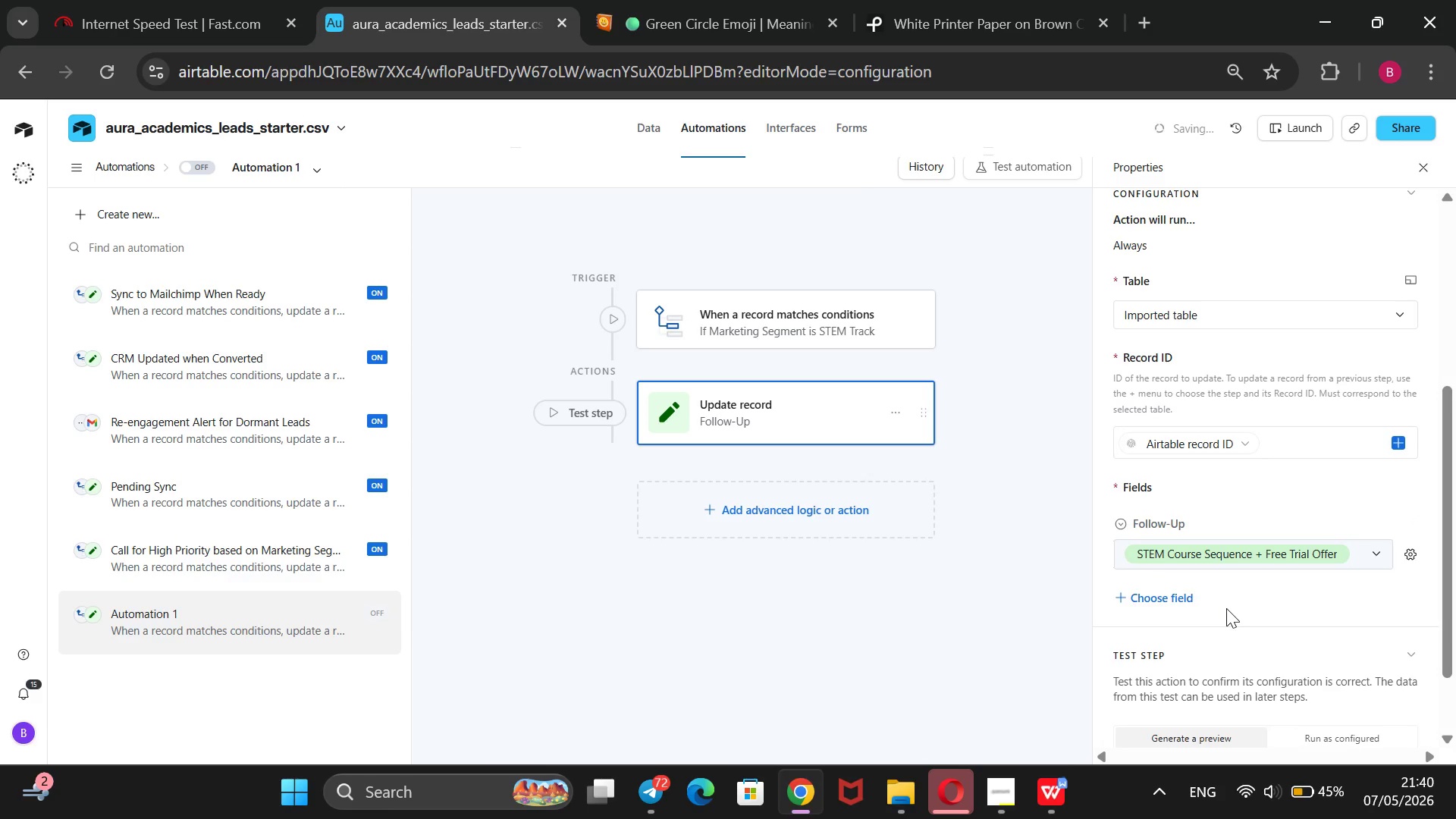 
scroll: coordinate [1226, 608], scroll_direction: down, amount: 1.0
 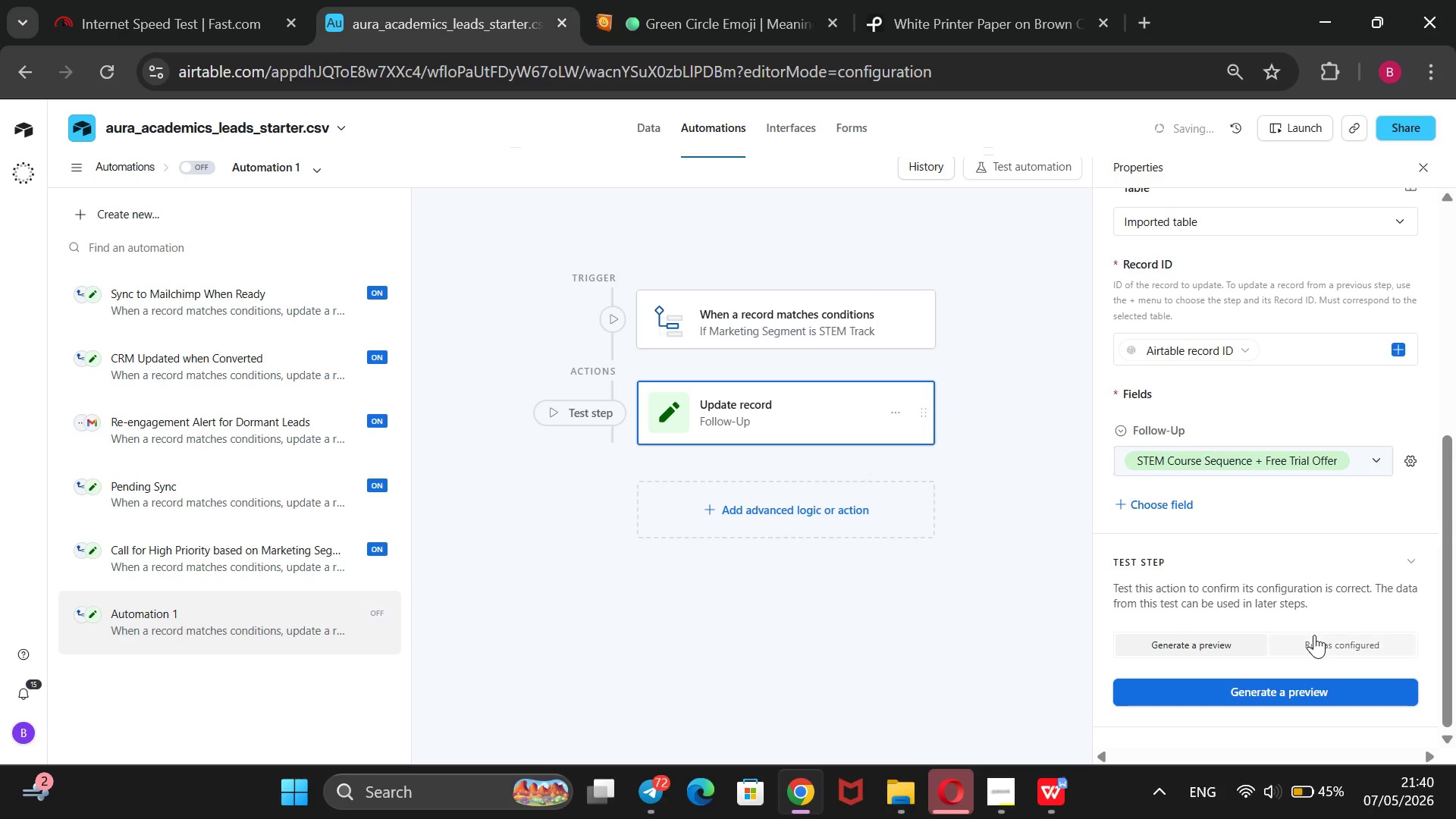 
left_click([1314, 635])
 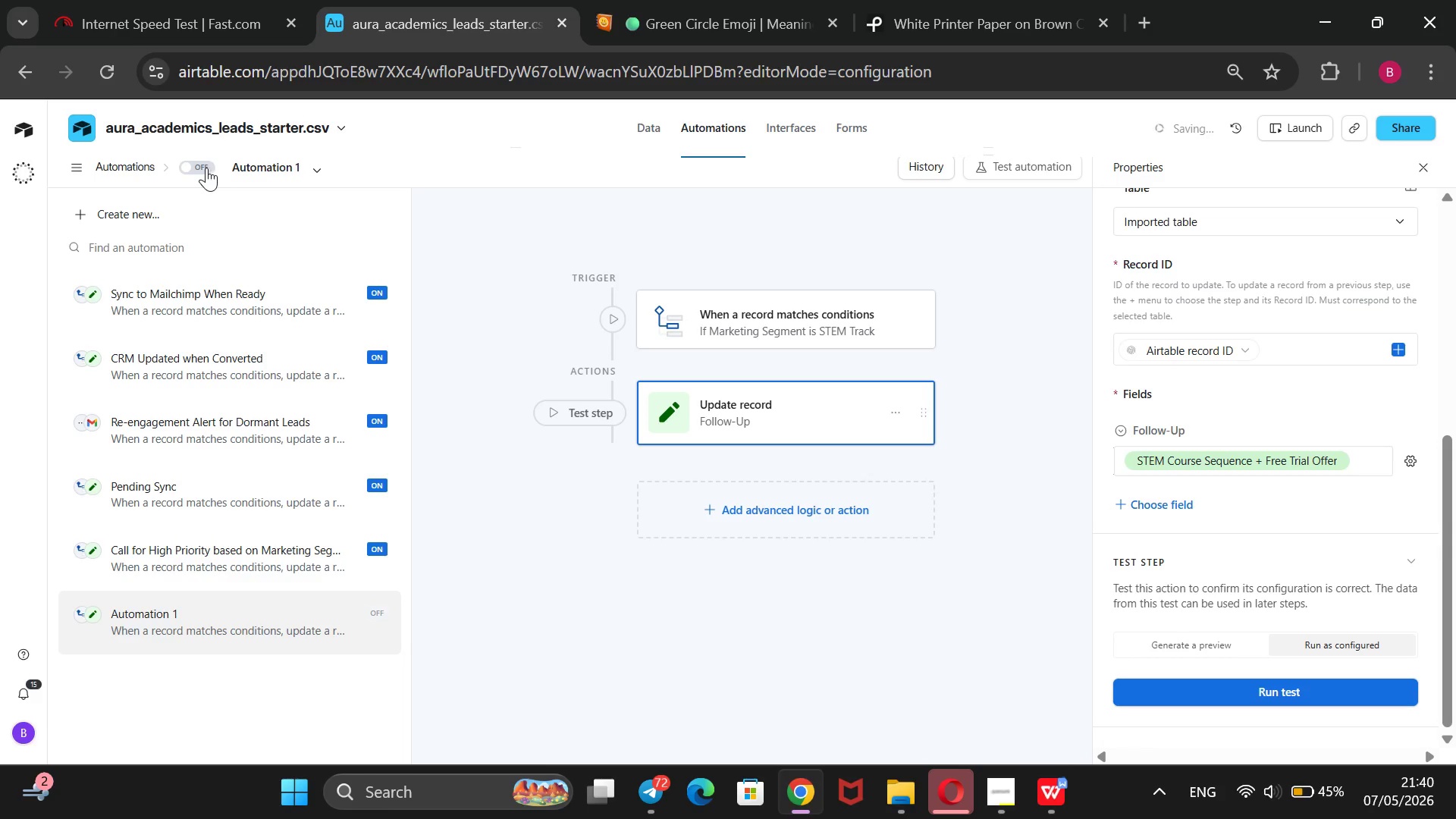 
left_click([205, 168])
 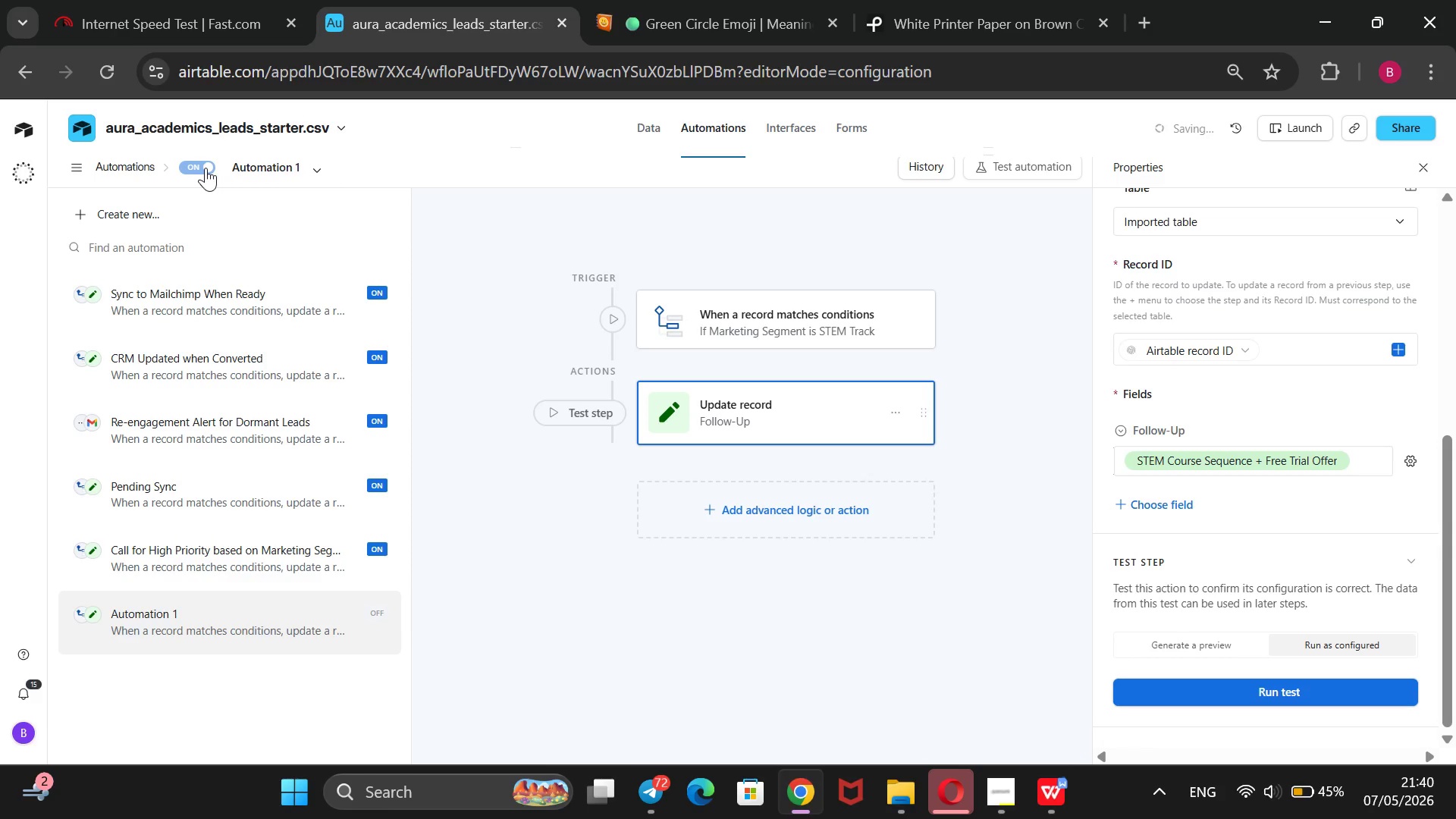 
wait(10.84)
 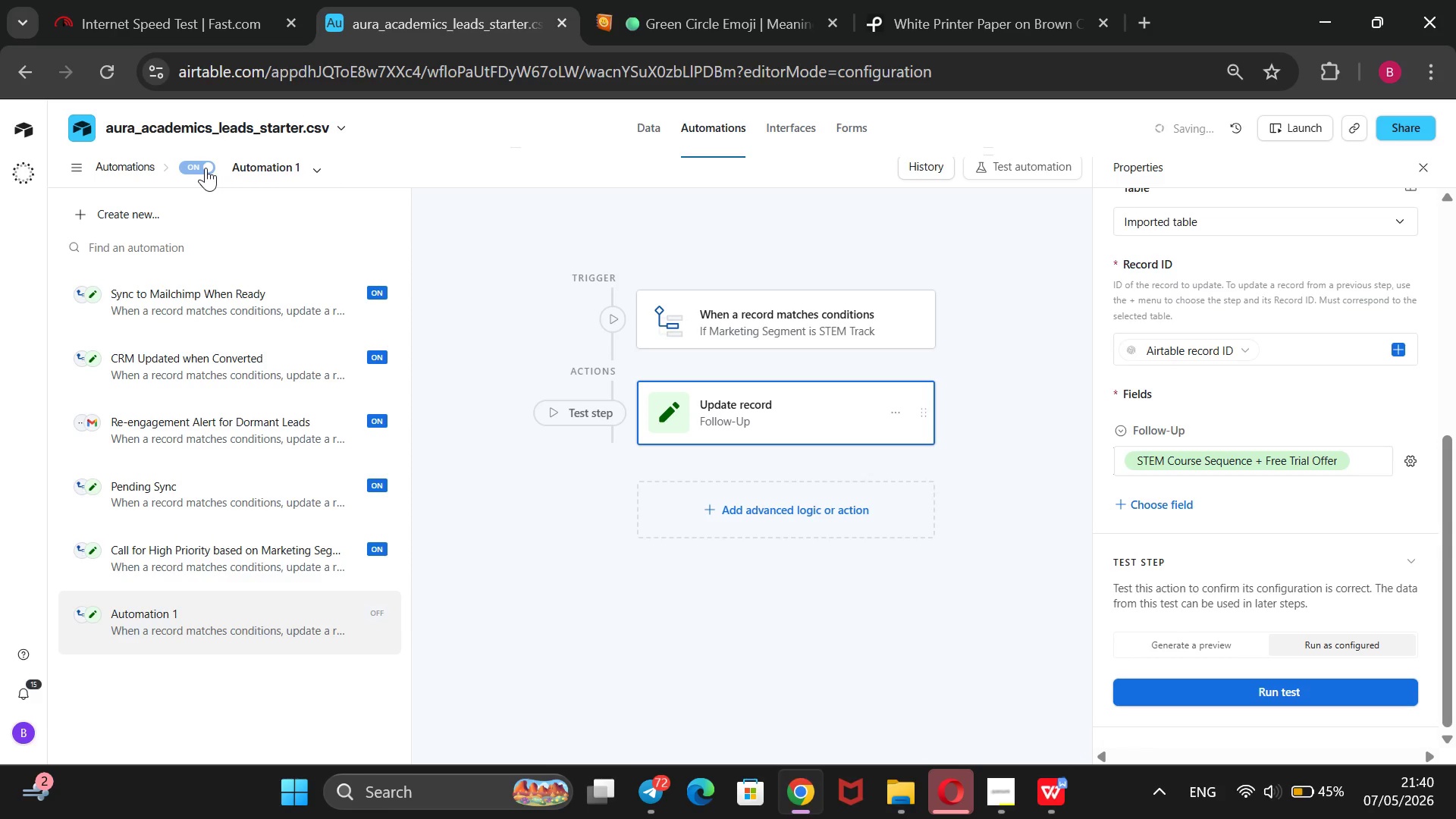 
right_click([134, 619])
 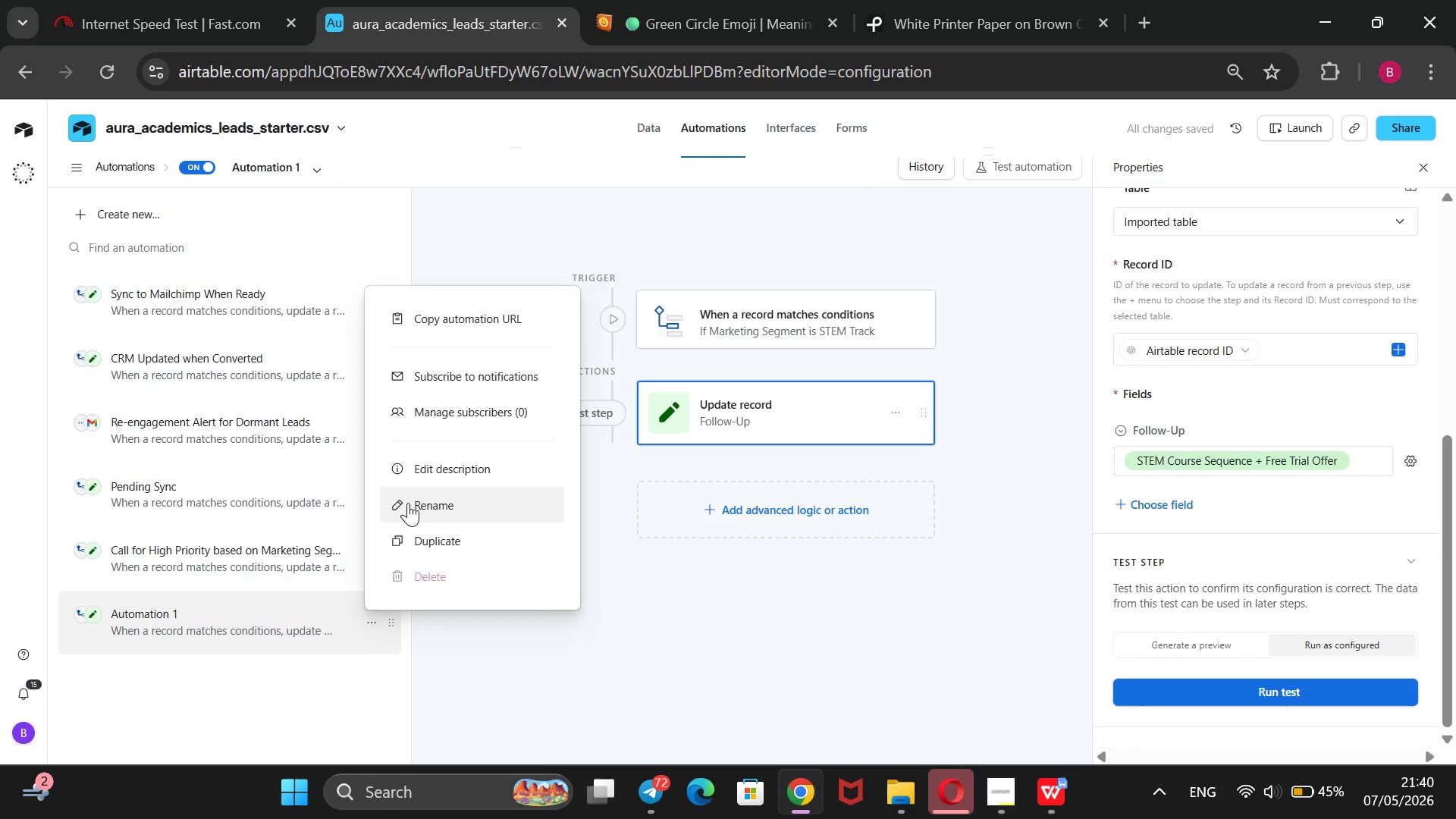 
left_click([408, 503])
 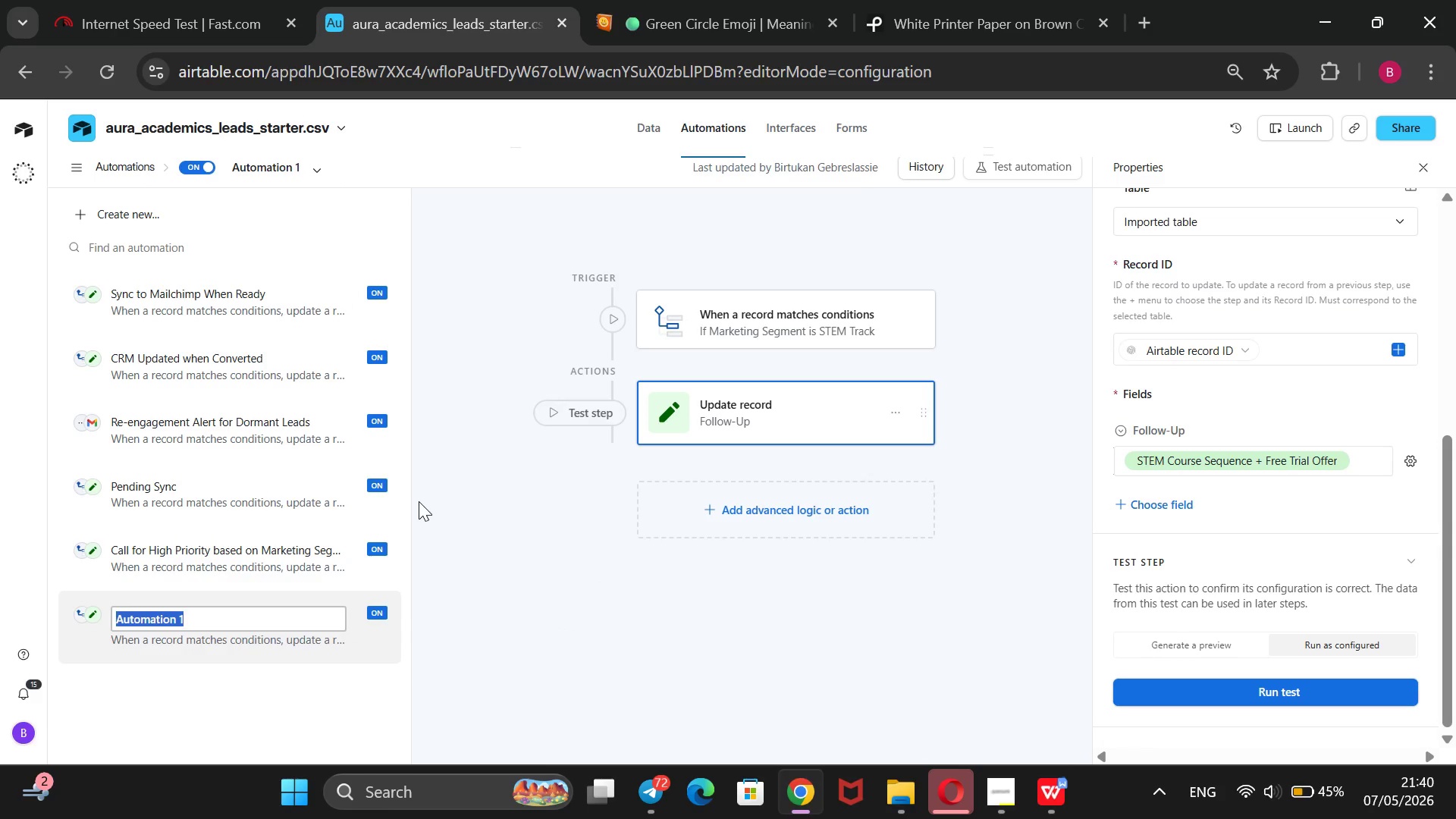 
wait(6.2)
 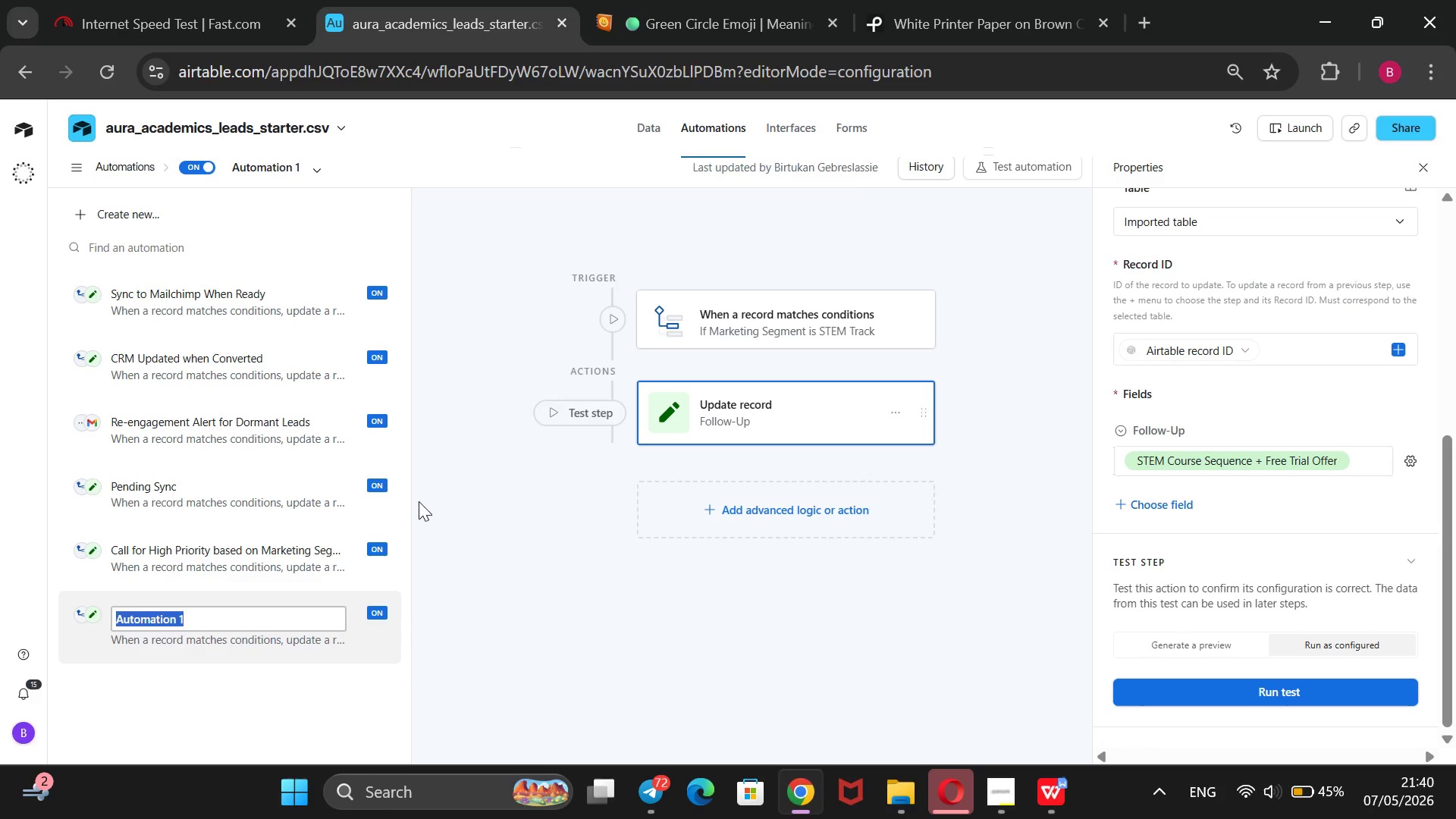 
type(Stem course seqgence follow up for s)
 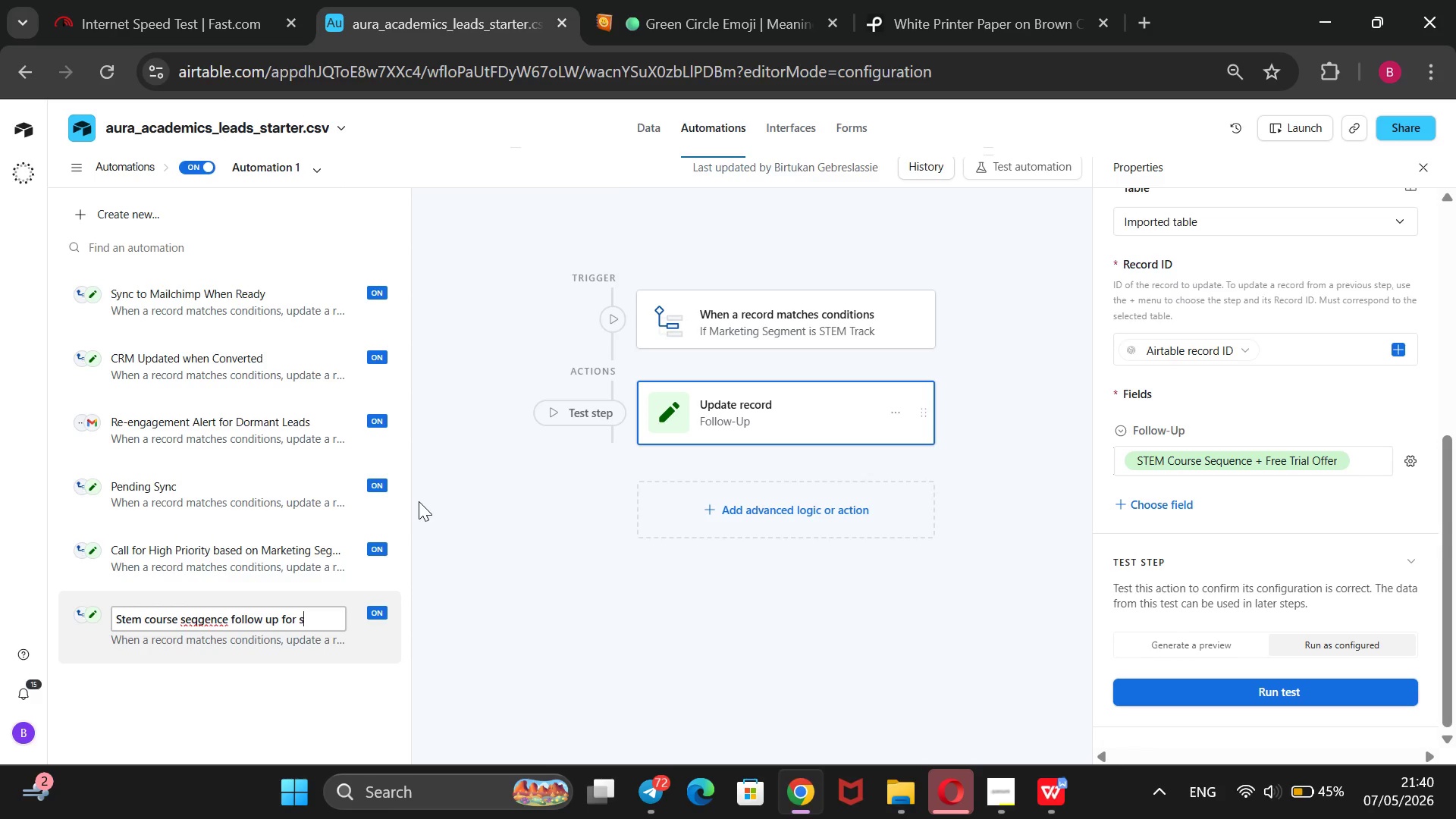 
hold_key(key=ArrowLeft, duration=1.5)
 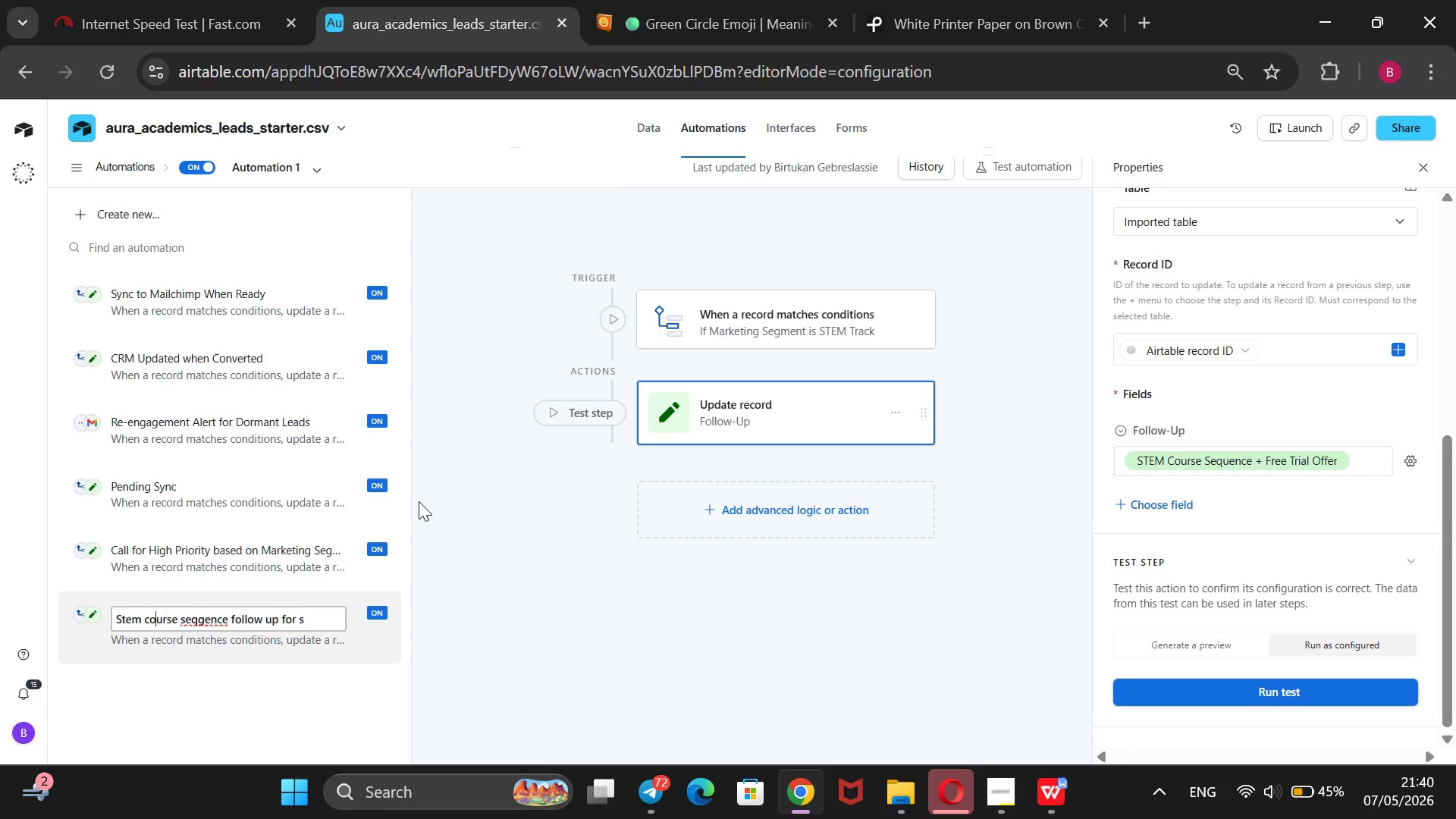 
key(ArrowLeft)
 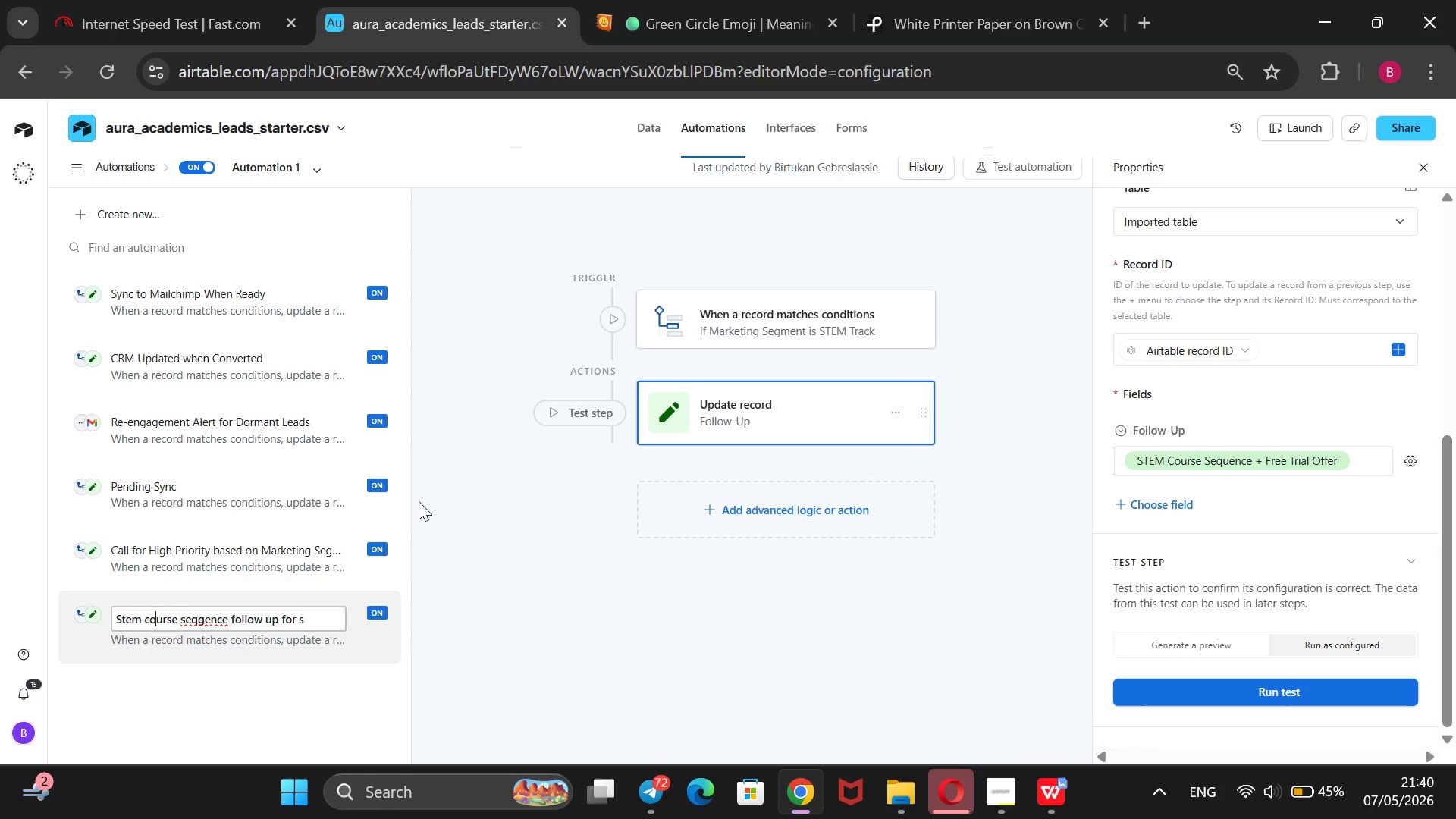 
key(ArrowLeft)
 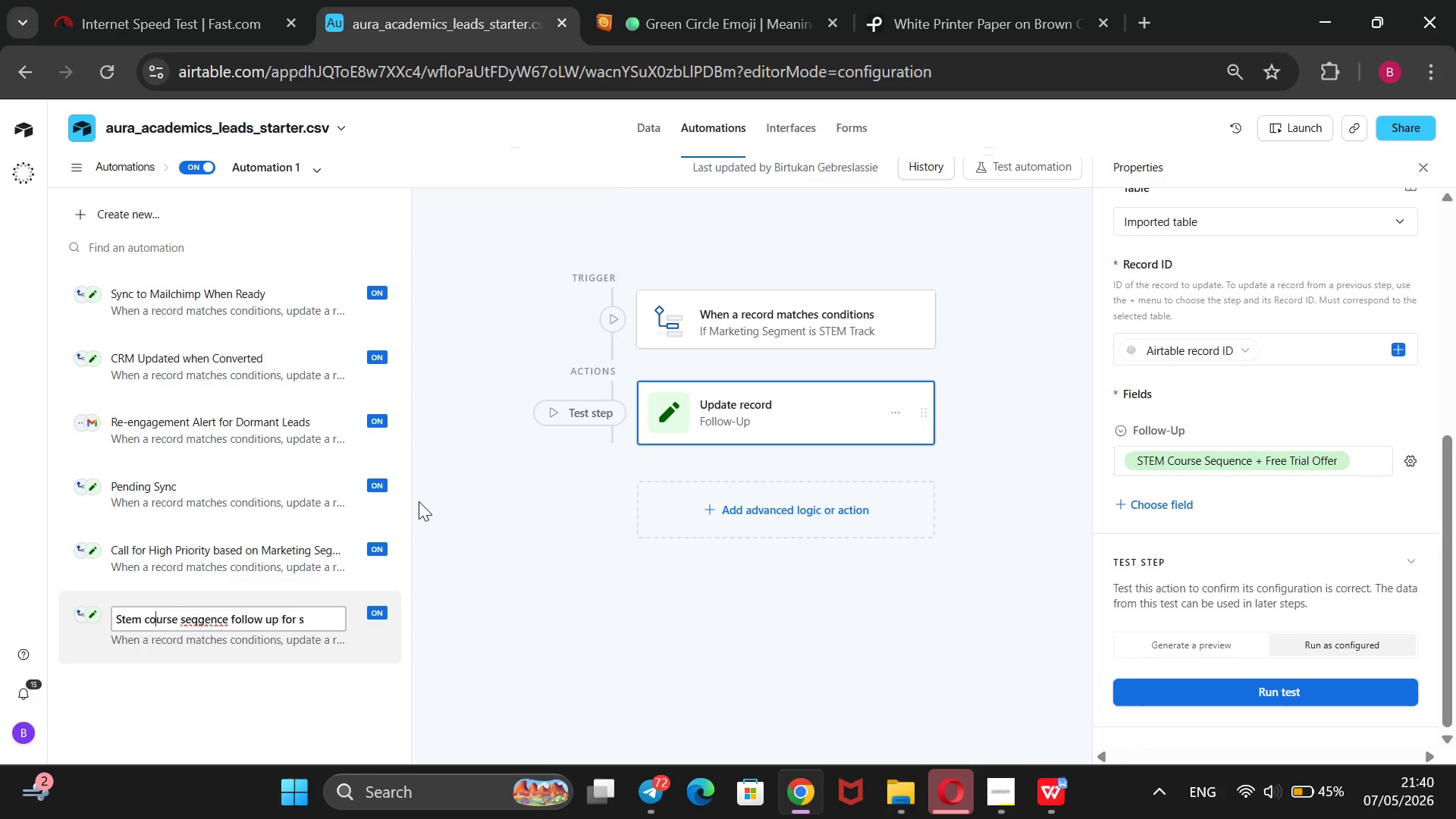 
key(ArrowLeft)
 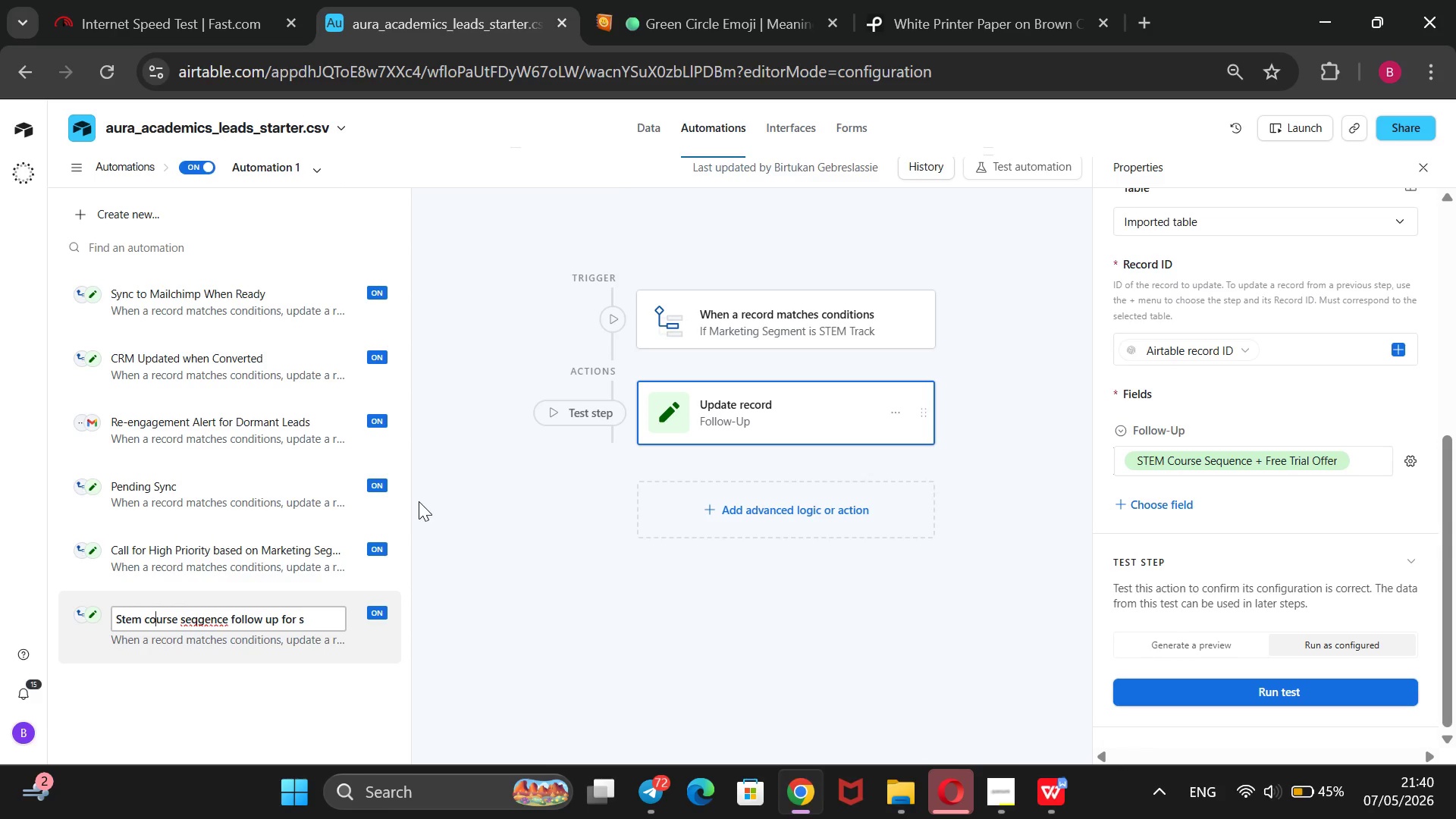 
key(ArrowLeft)
 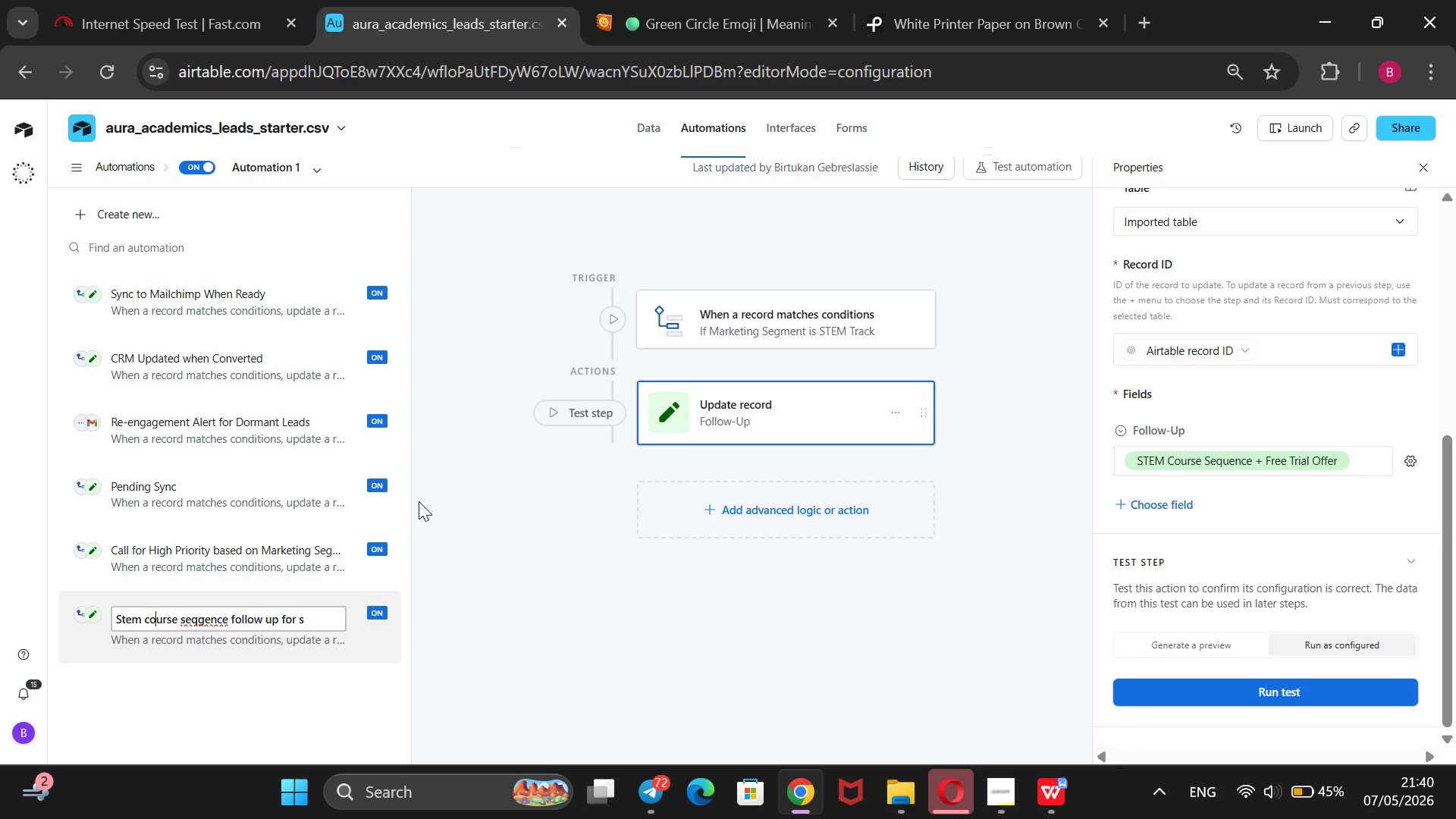 
key(ArrowLeft)
 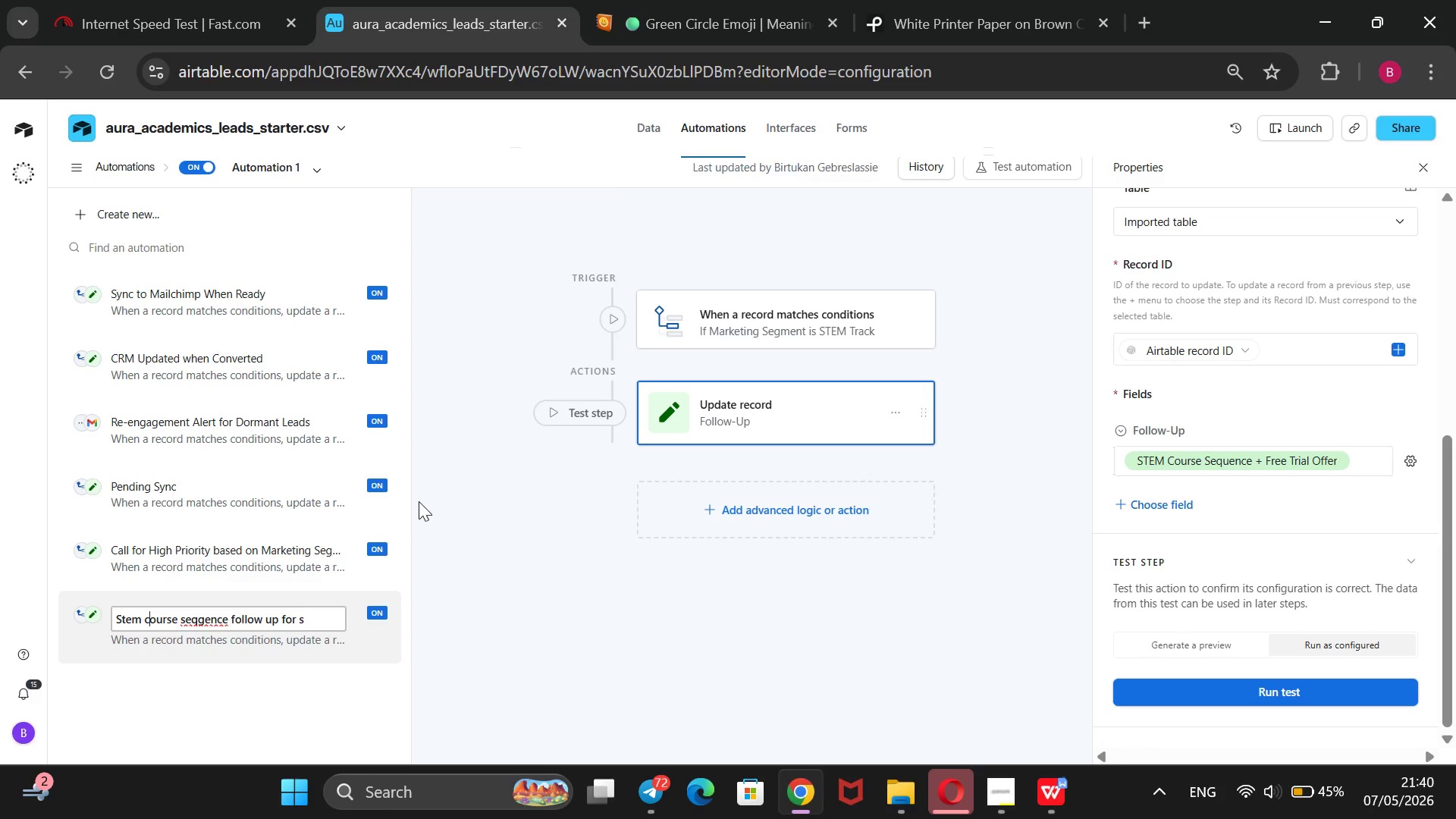 
key(ArrowLeft)
 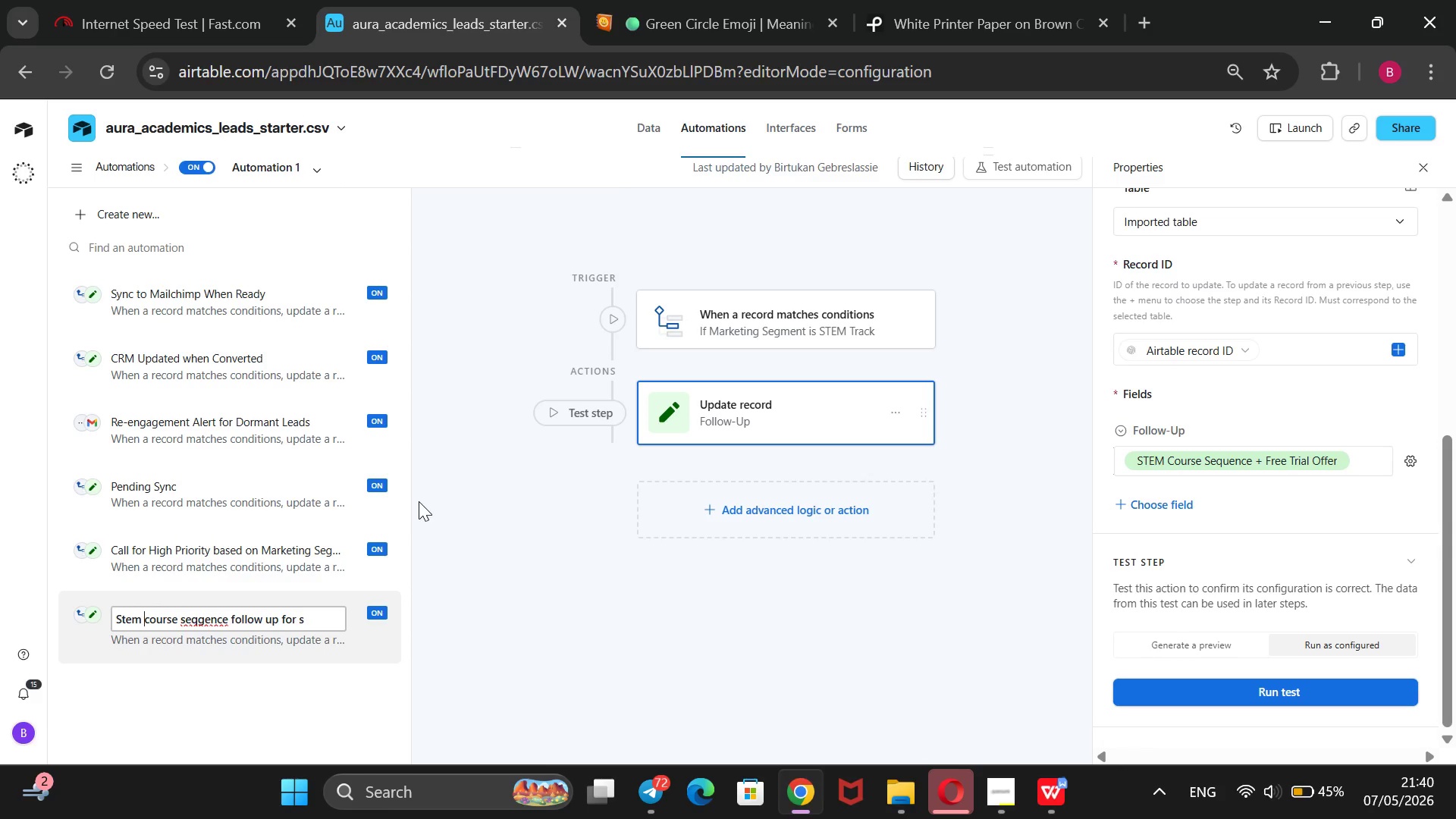 
key(ArrowLeft)
 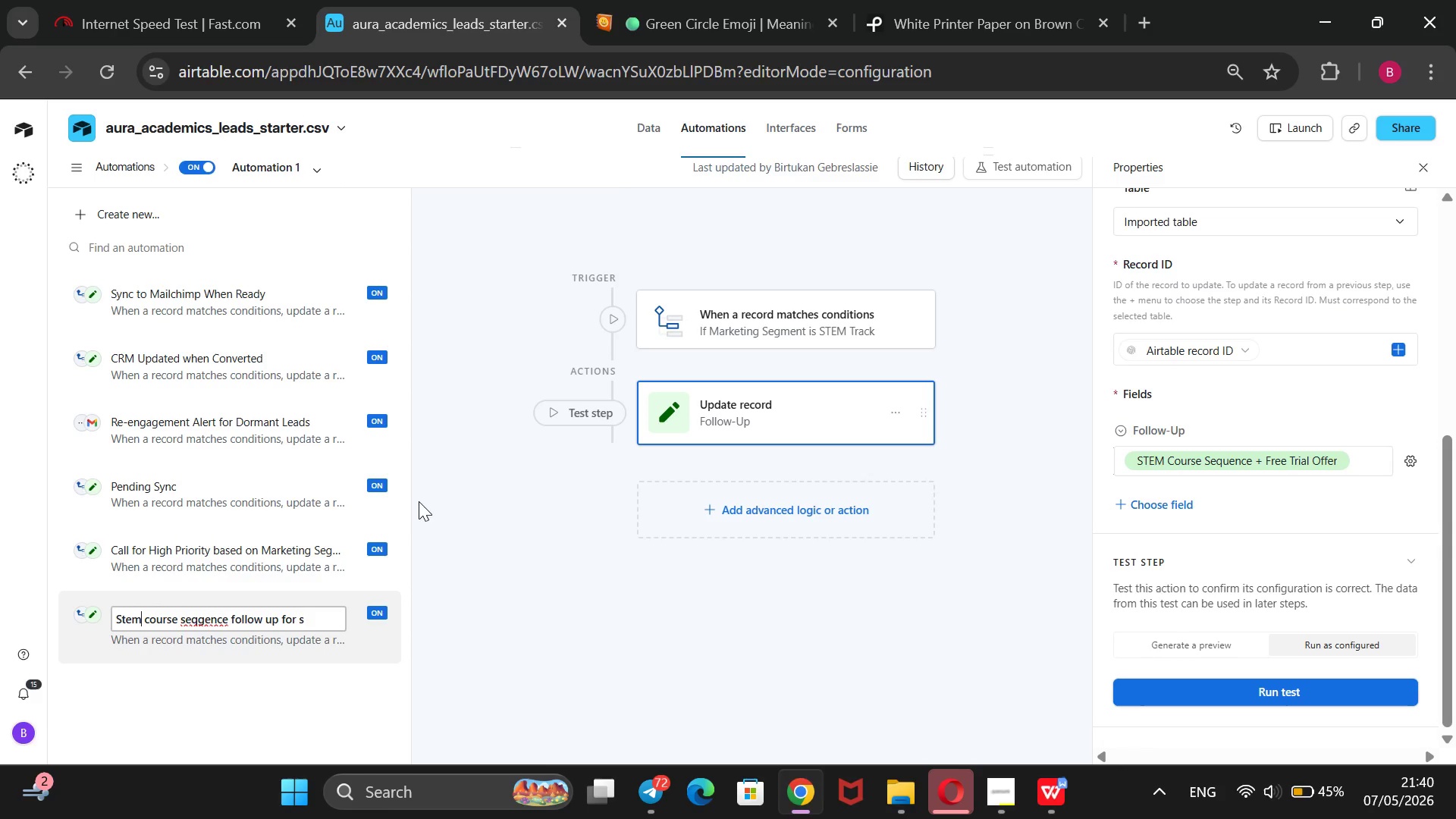 
key(ArrowLeft)
 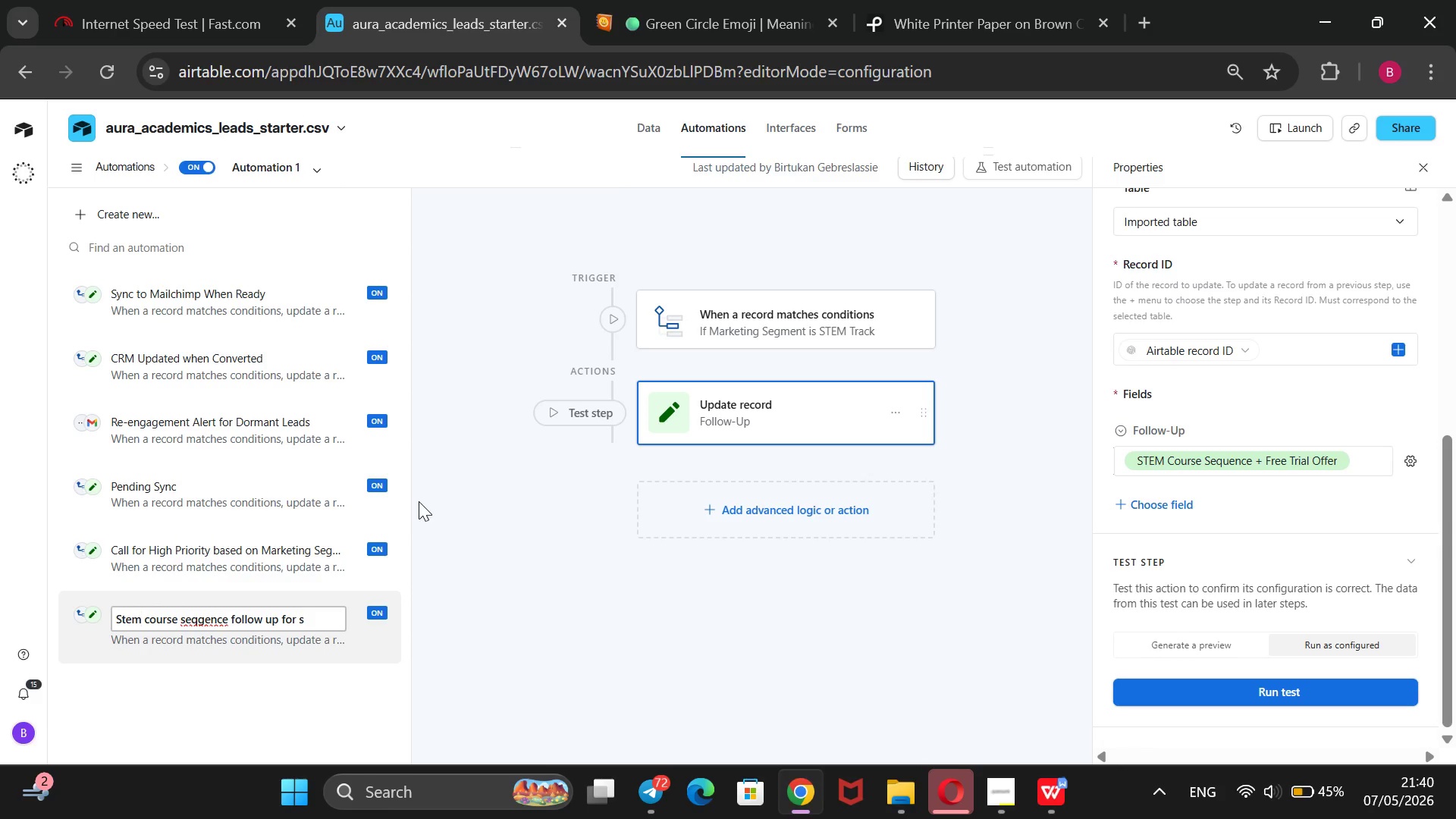 
key(Backspace)
key(Backspace)
key(Backspace)
type(EM)
 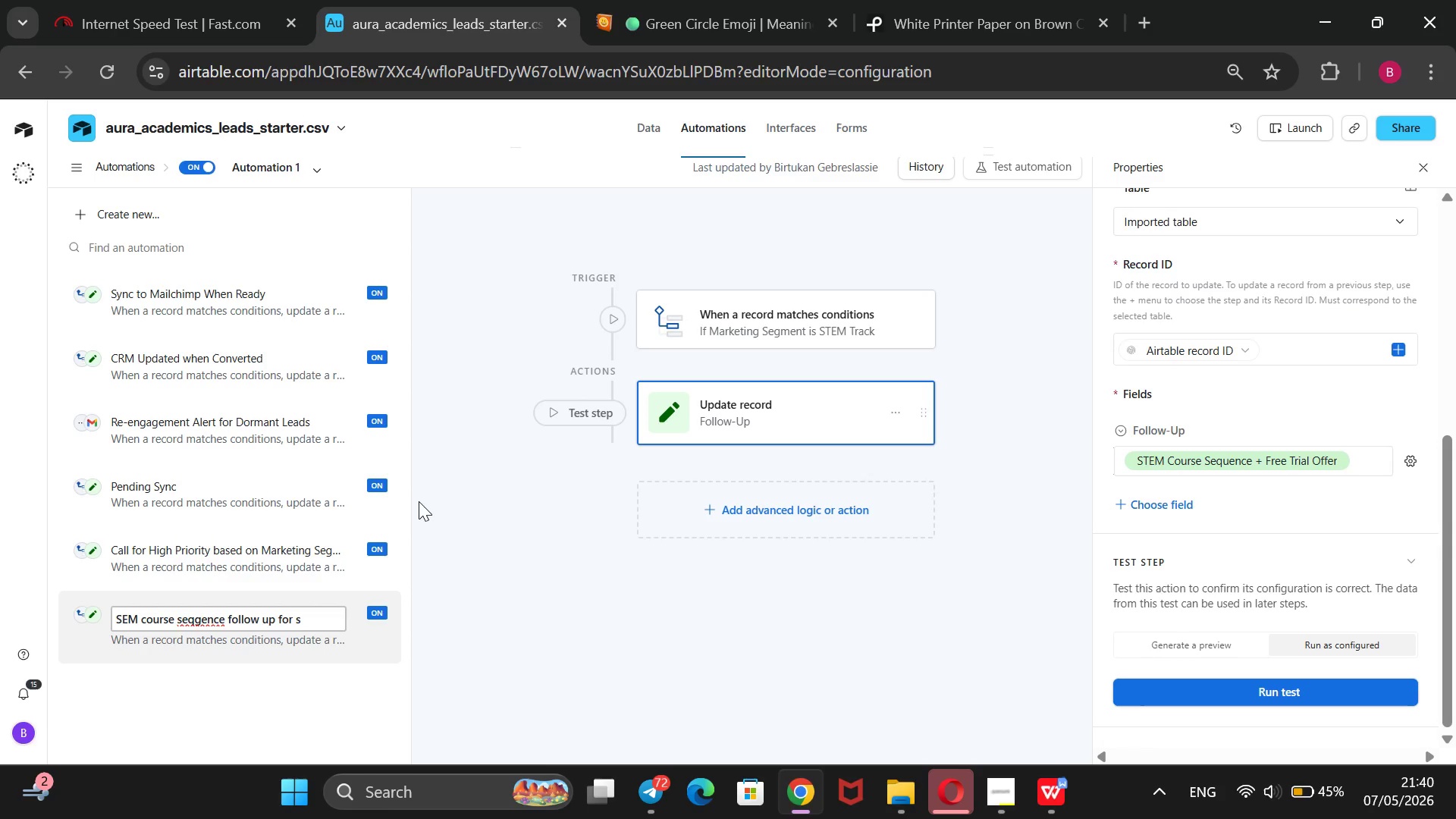 
key(ArrowLeft)
 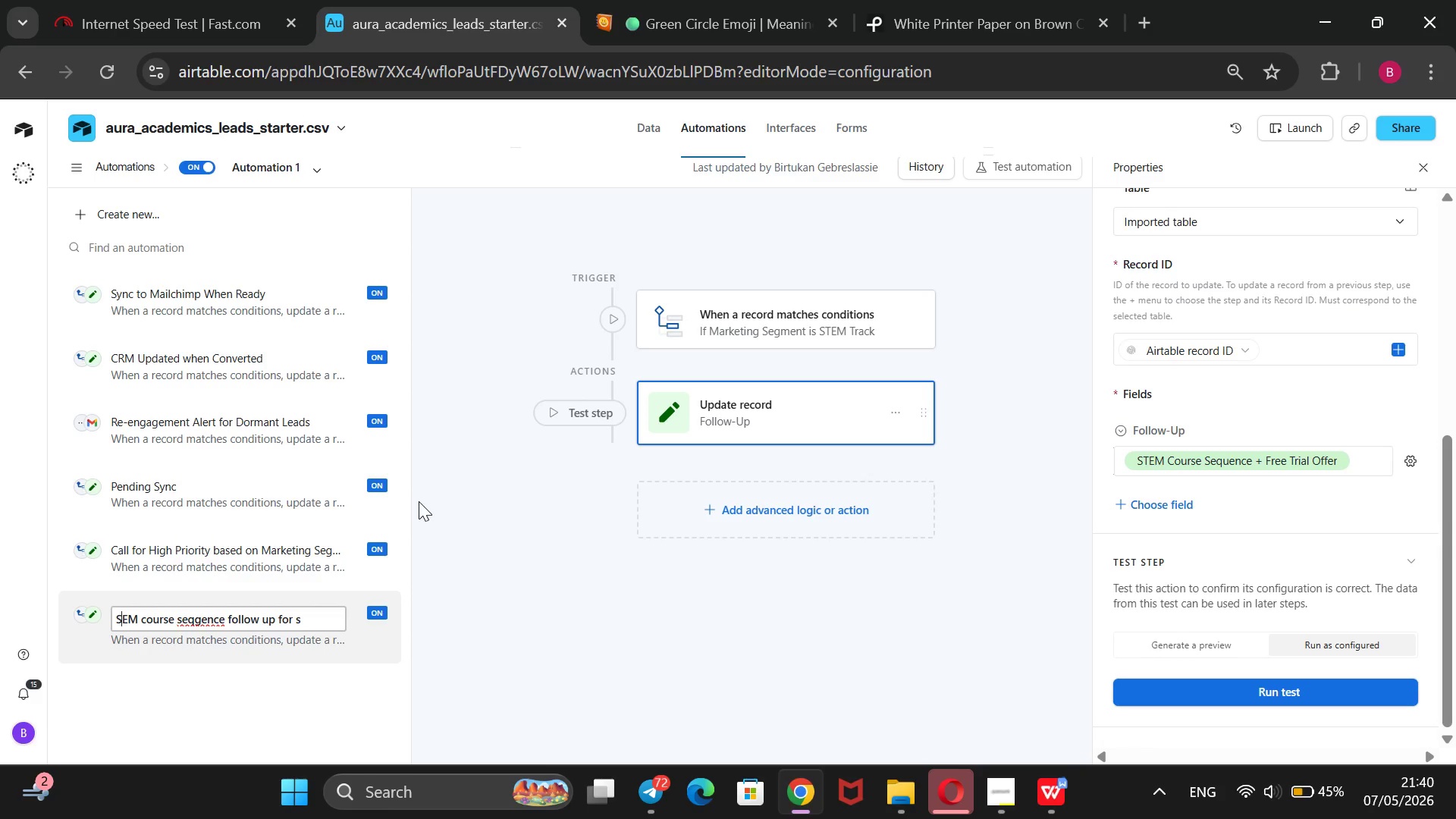 
key(ArrowLeft)
 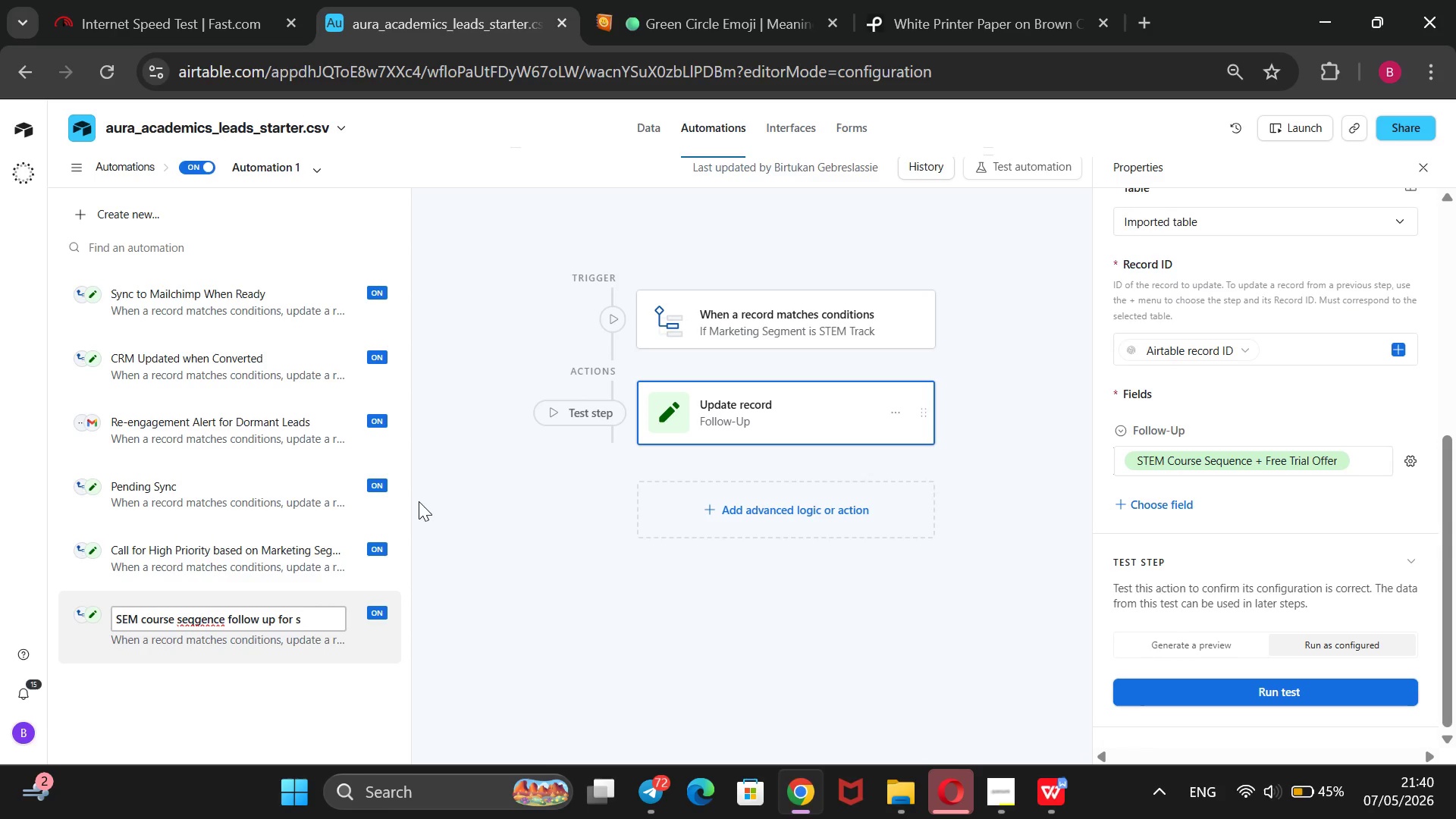 
key(T)
 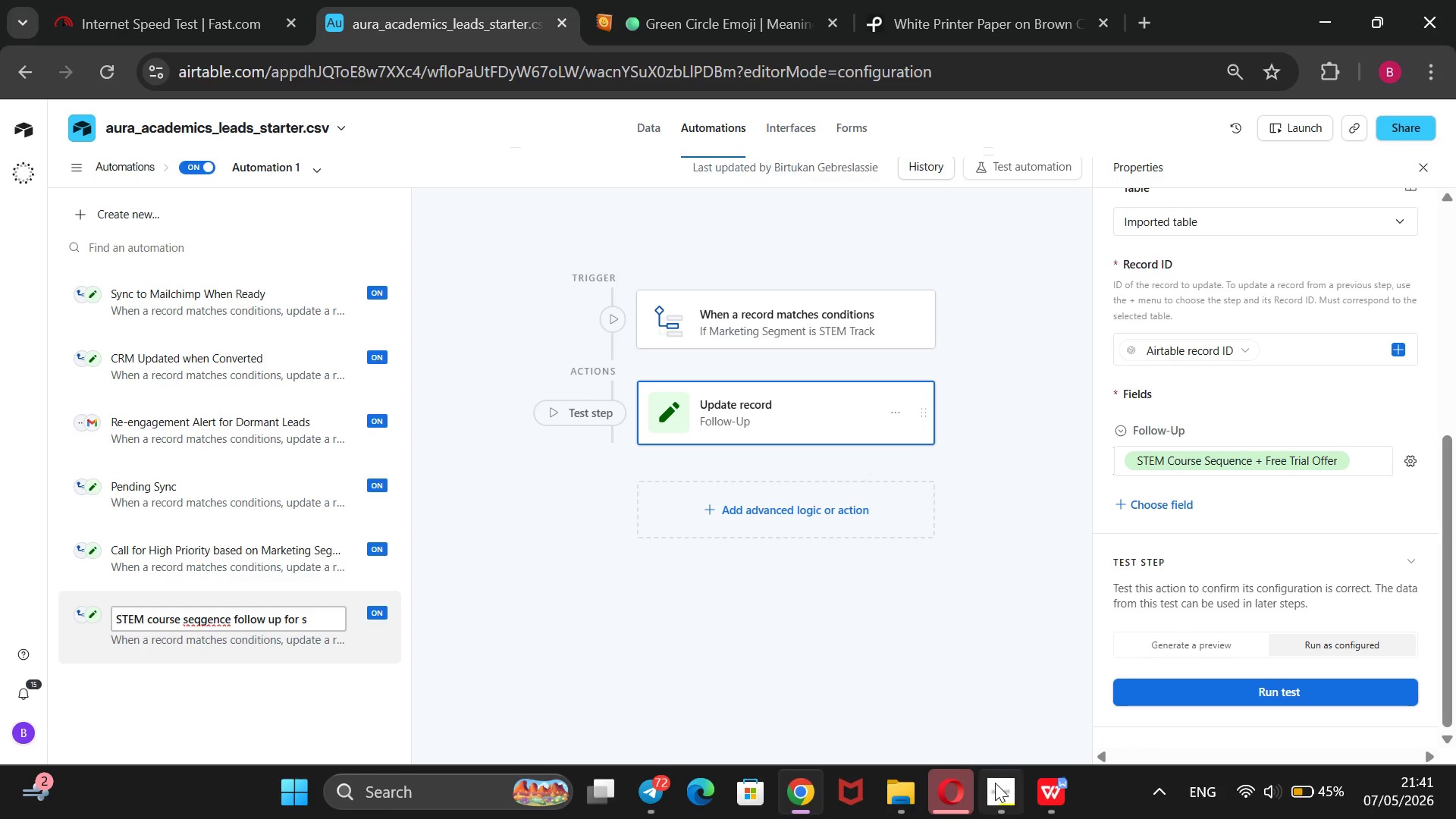 
left_click([995, 784])